 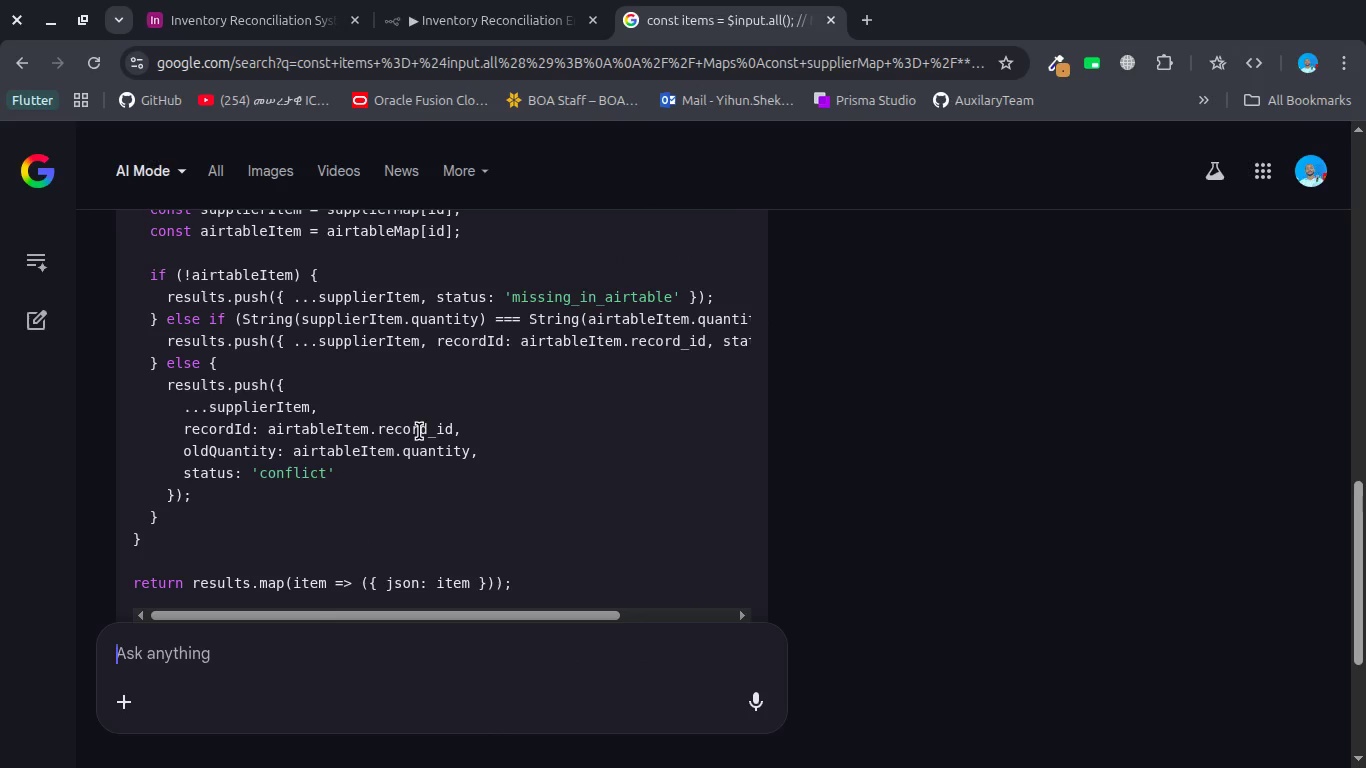 
scroll: coordinate [419, 431], scroll_direction: up, amount: 3.0
 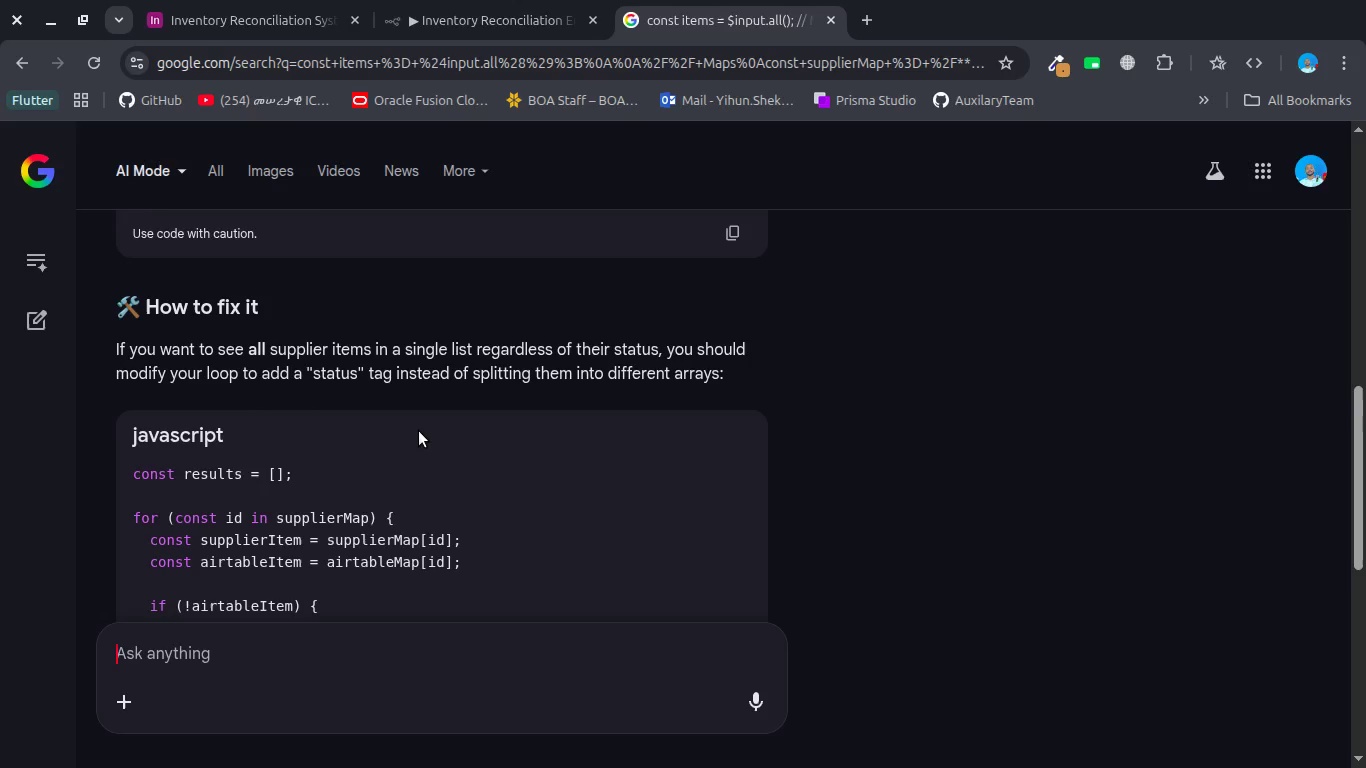 
left_click([412, 23])
 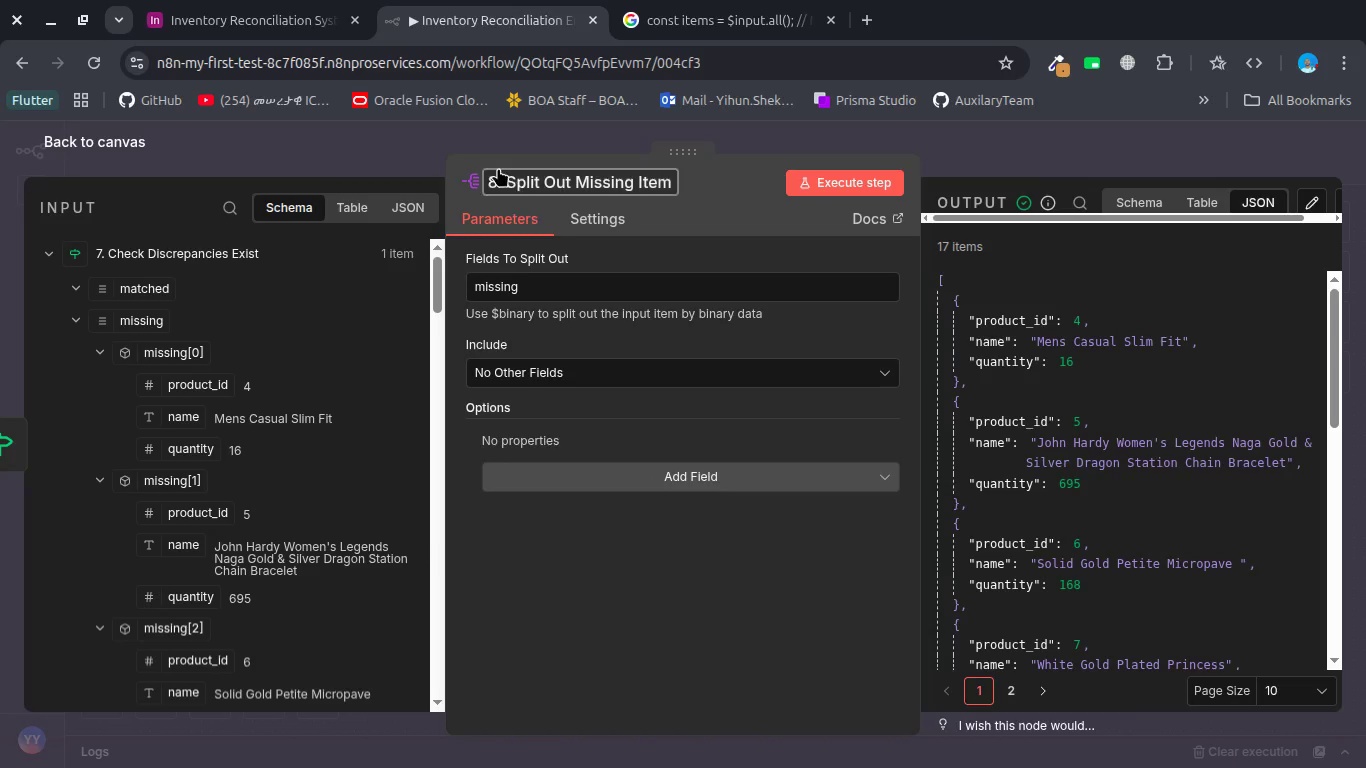 
left_click([390, 142])
 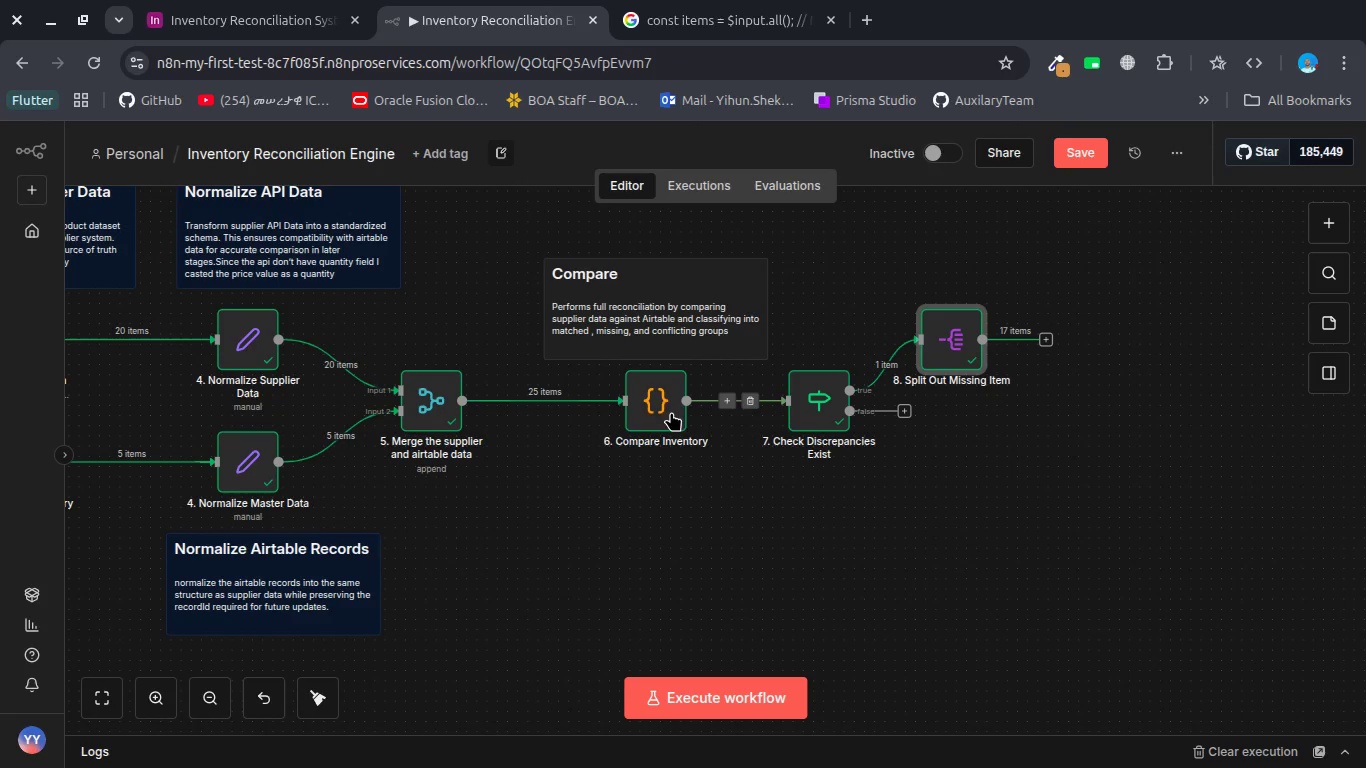 
double_click([647, 406])
 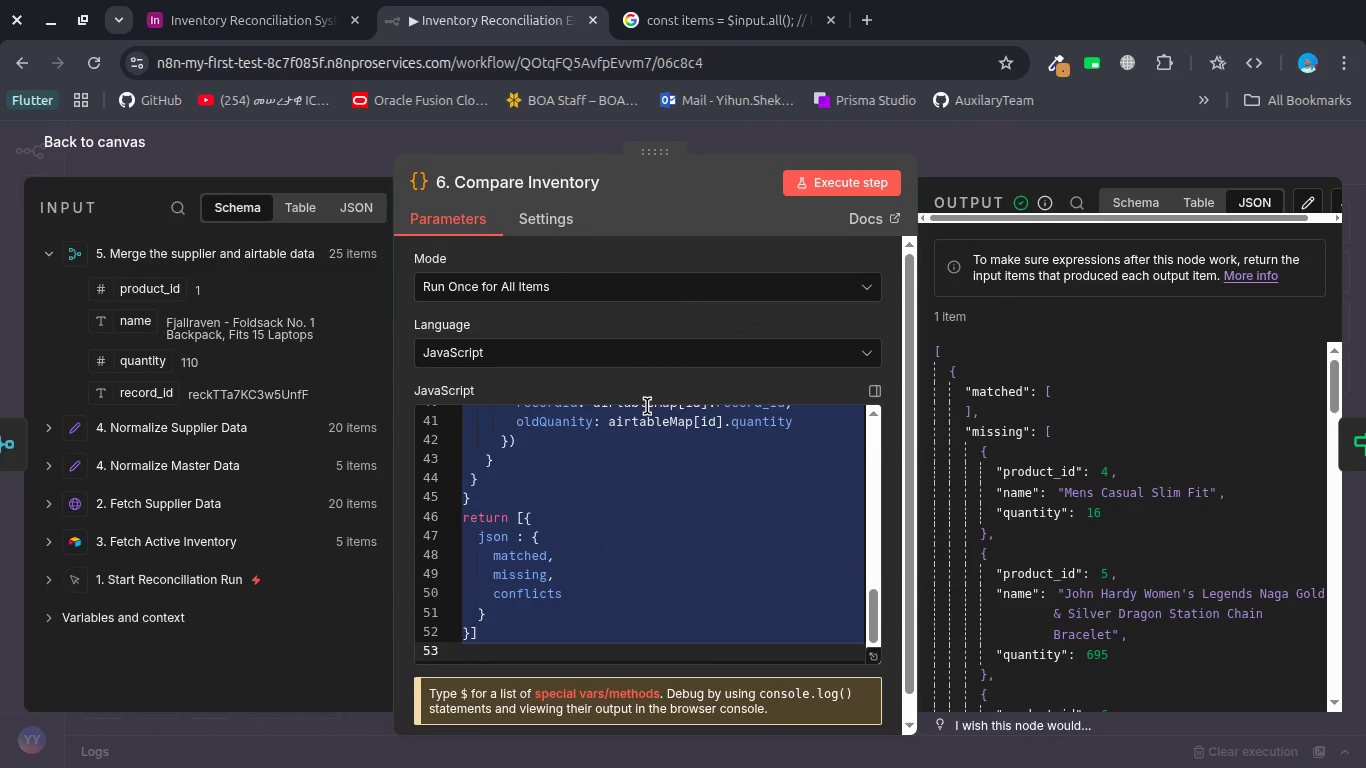 
left_click([646, 490])
 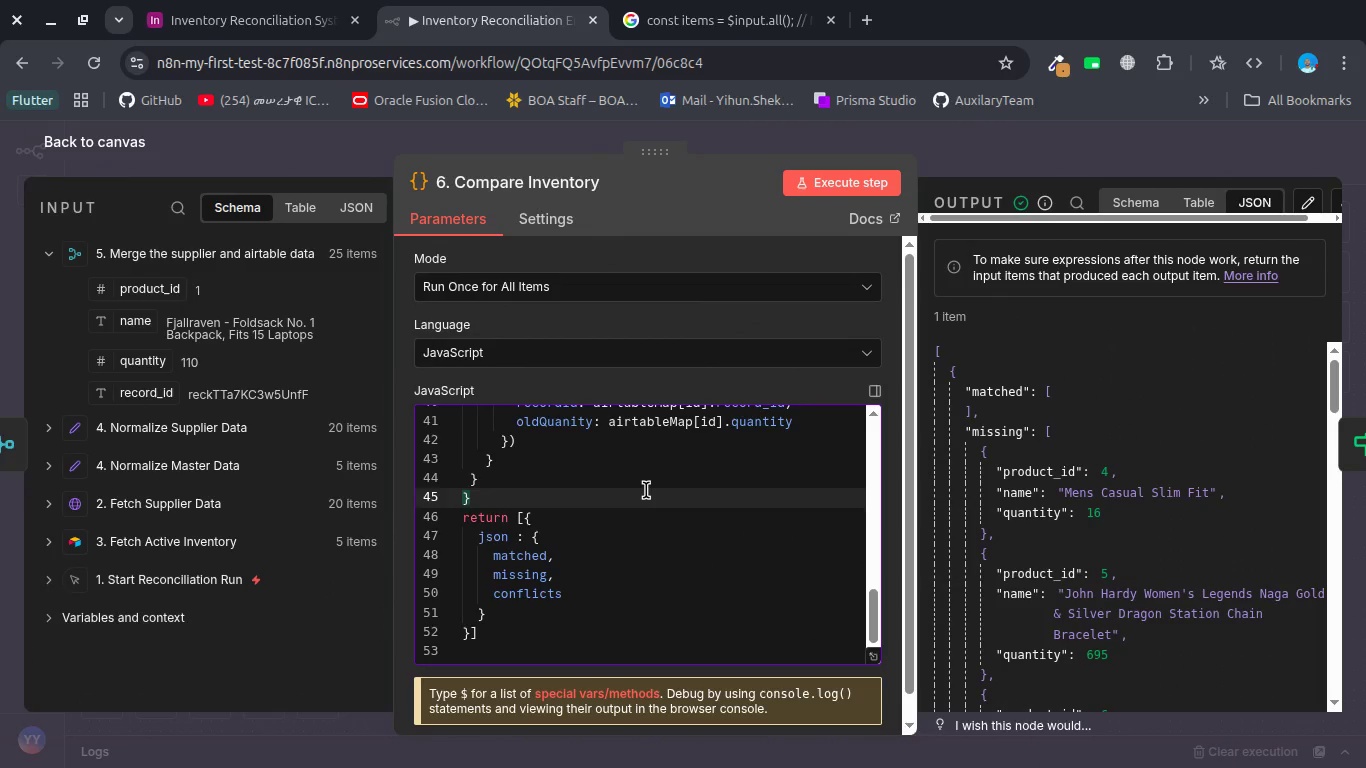 
scroll: coordinate [646, 490], scroll_direction: up, amount: 1.0
 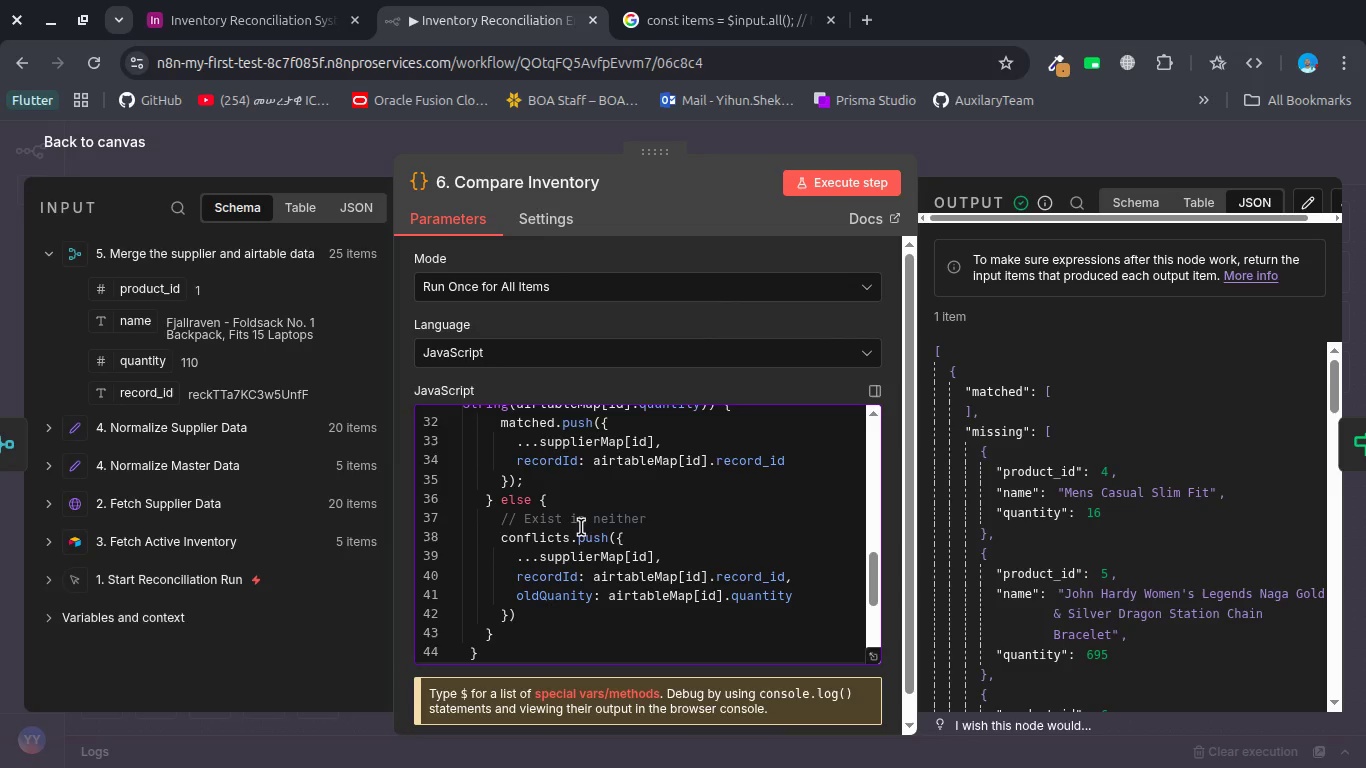 
left_click([575, 523])
 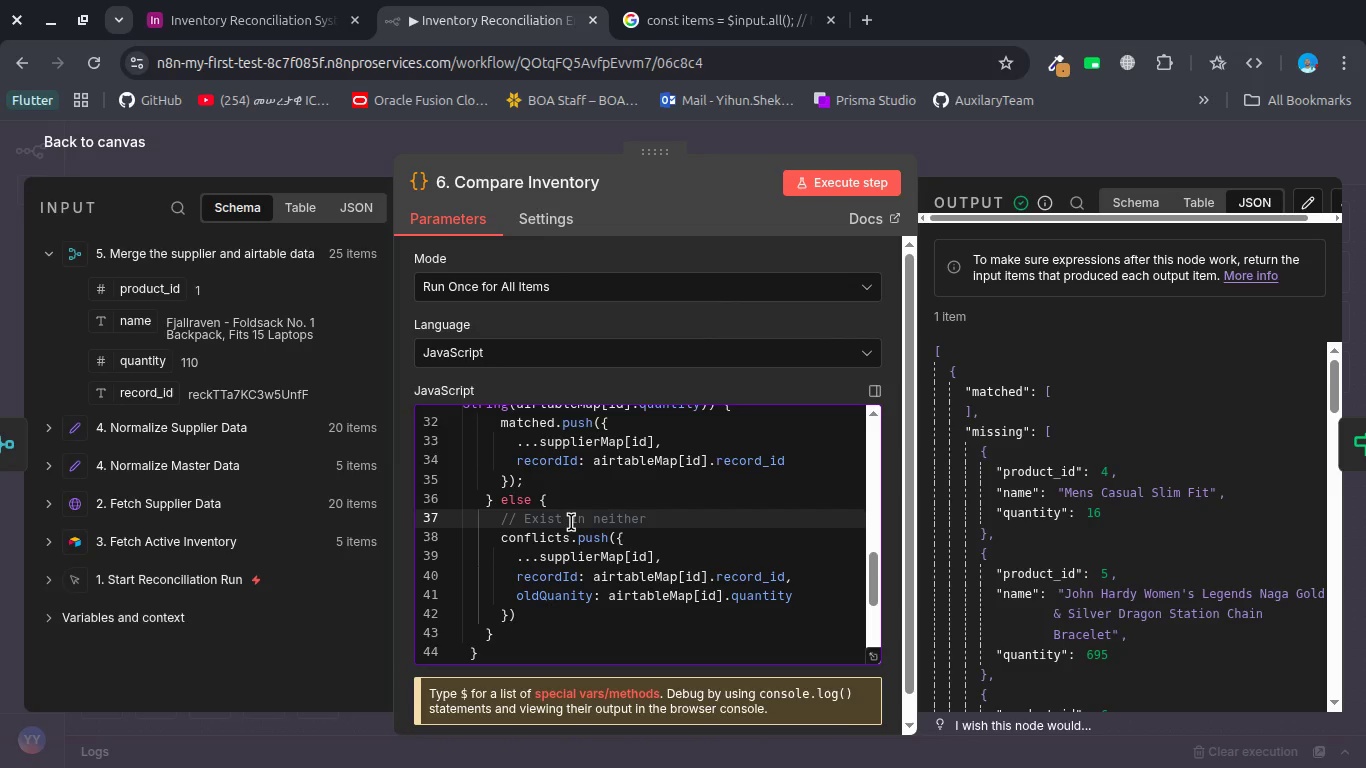 
scroll: coordinate [571, 522], scroll_direction: up, amount: 1.0
 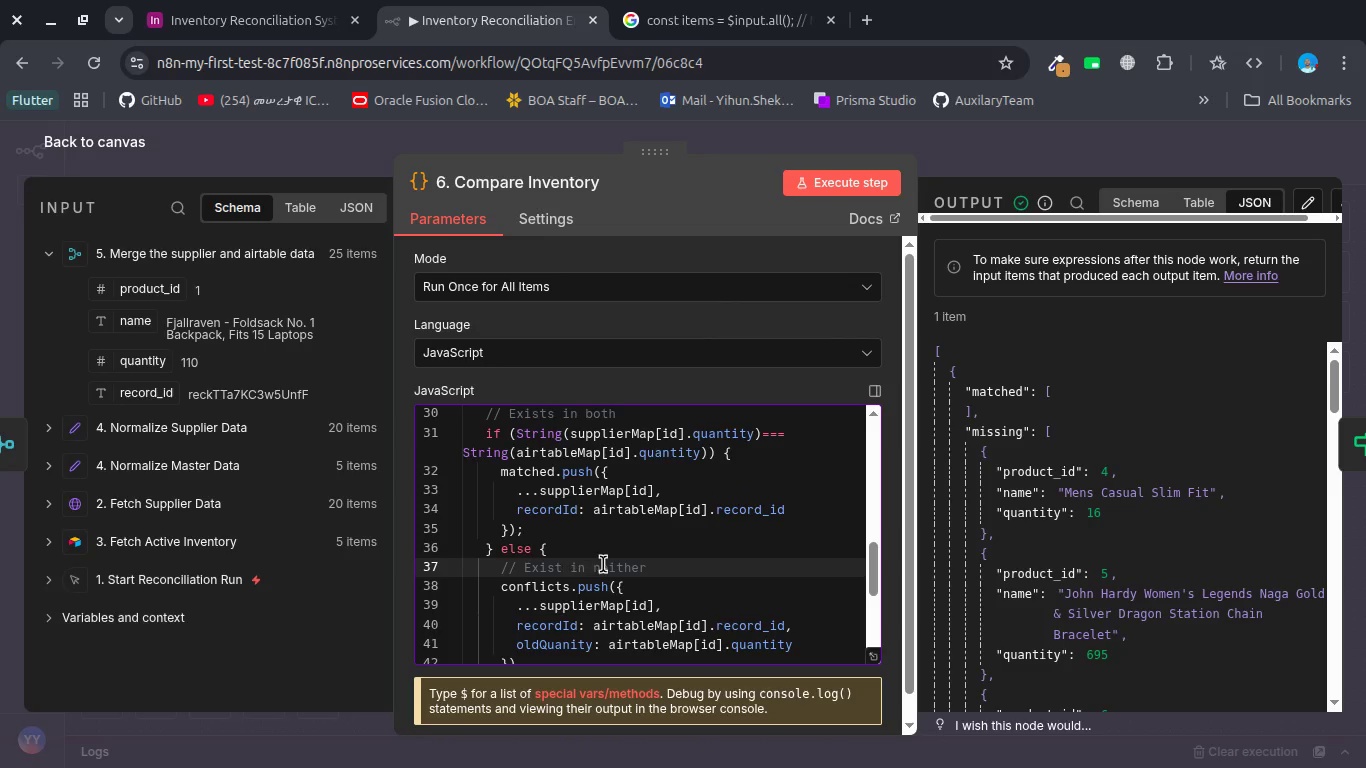 
double_click([607, 564])
 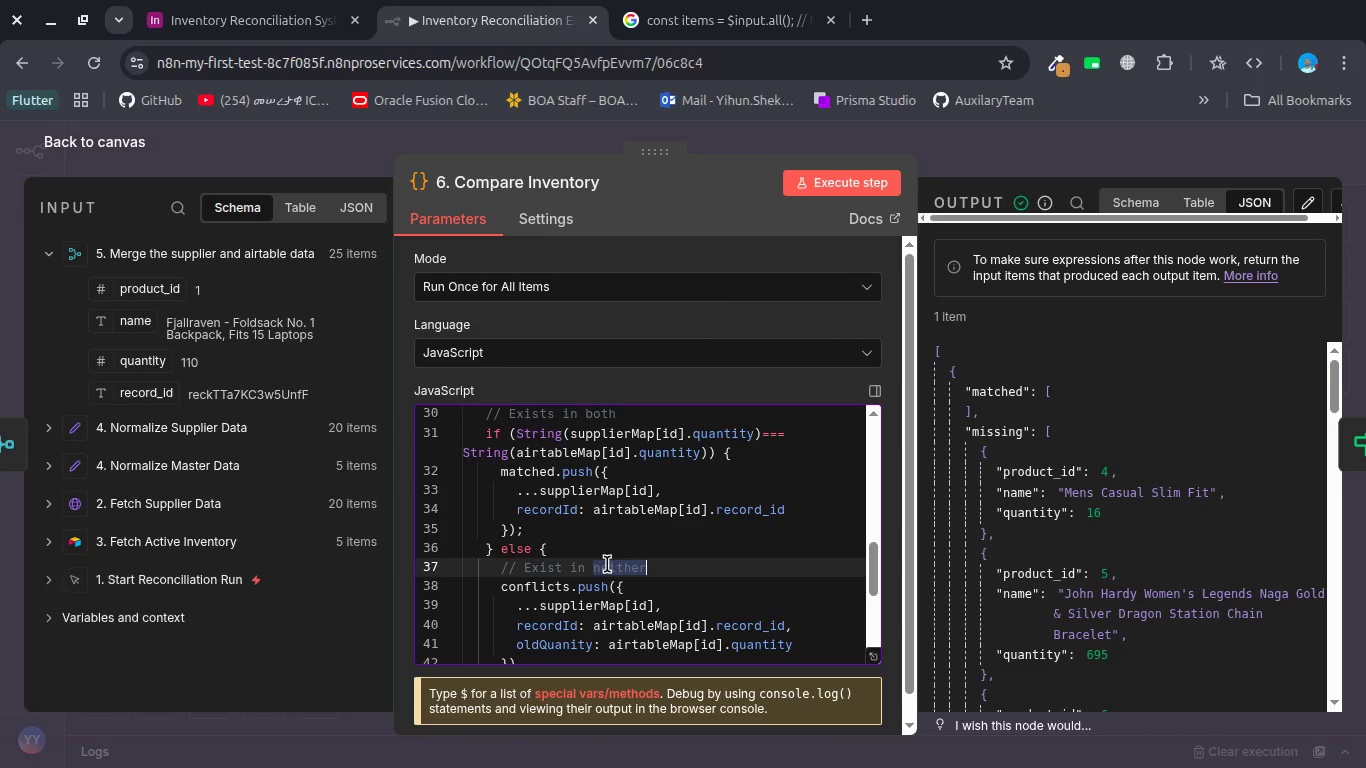 
type(both but quantity conflict)
key(Backspace)
key(Backspace)
type(cr)
key(Backspace)
type(ts)
 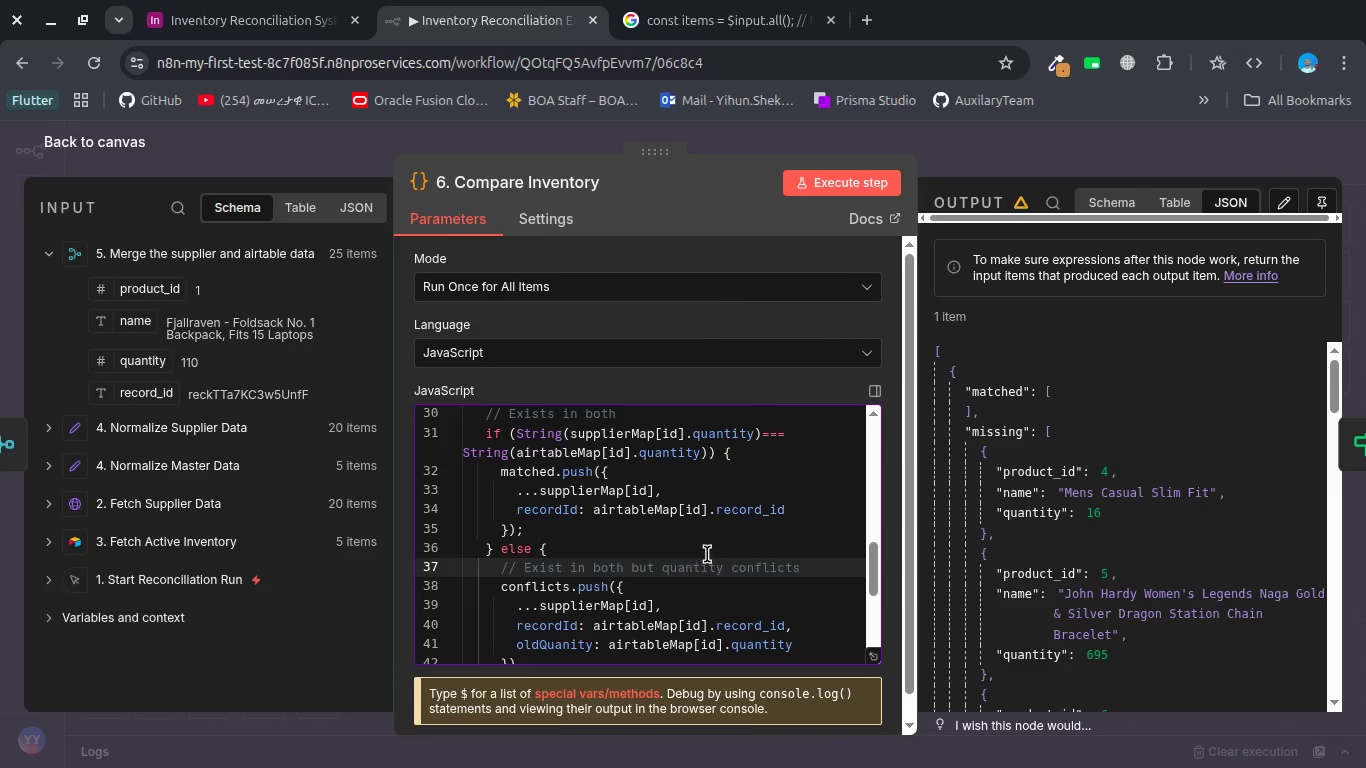 
left_click([712, 542])
 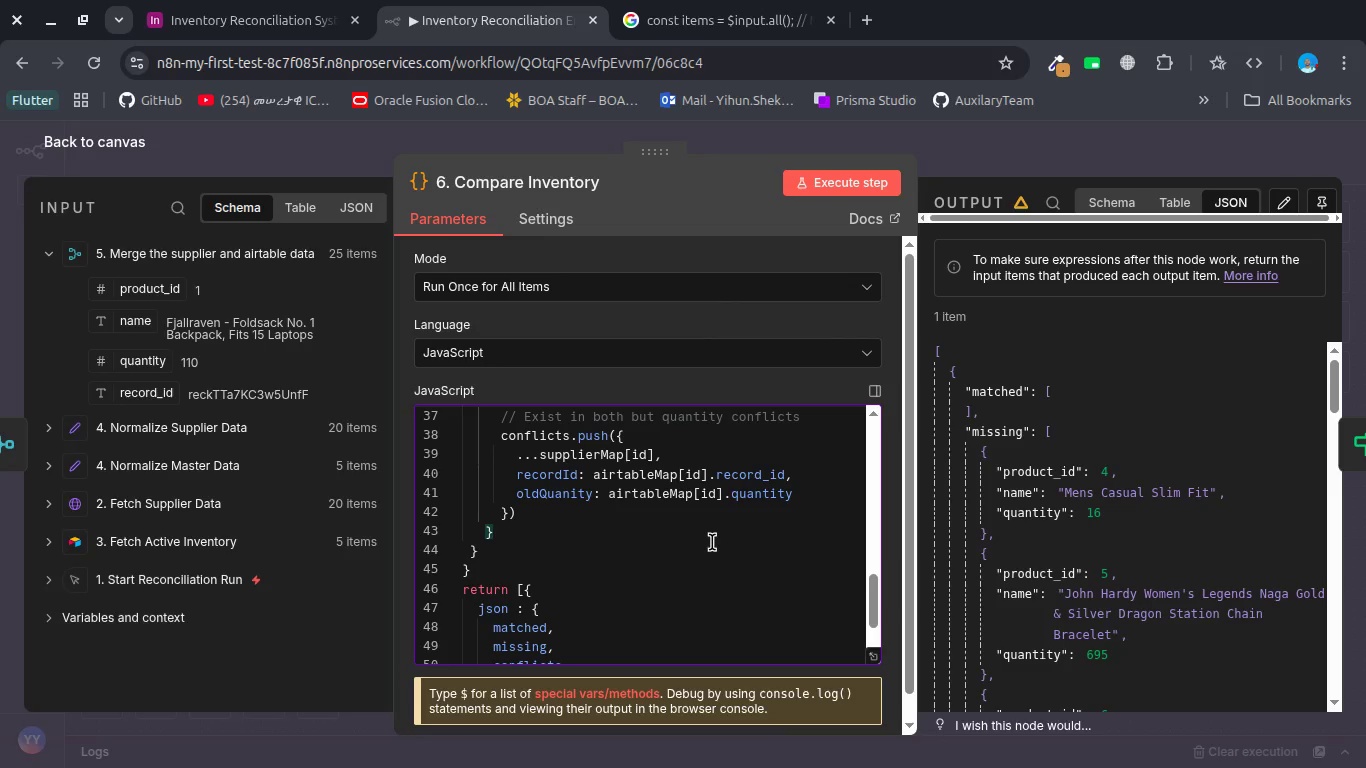 
wait(9.68)
 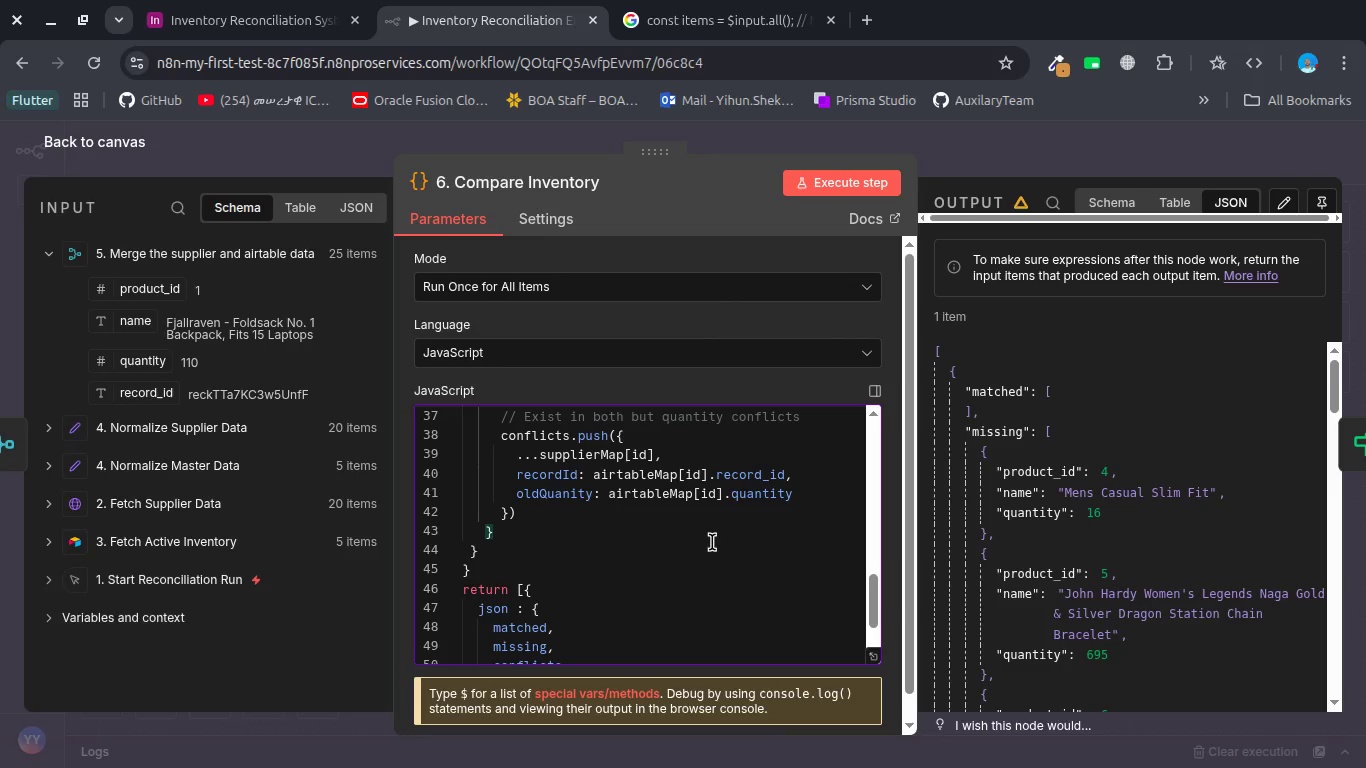 
scroll: coordinate [712, 542], scroll_direction: down, amount: 1.0
 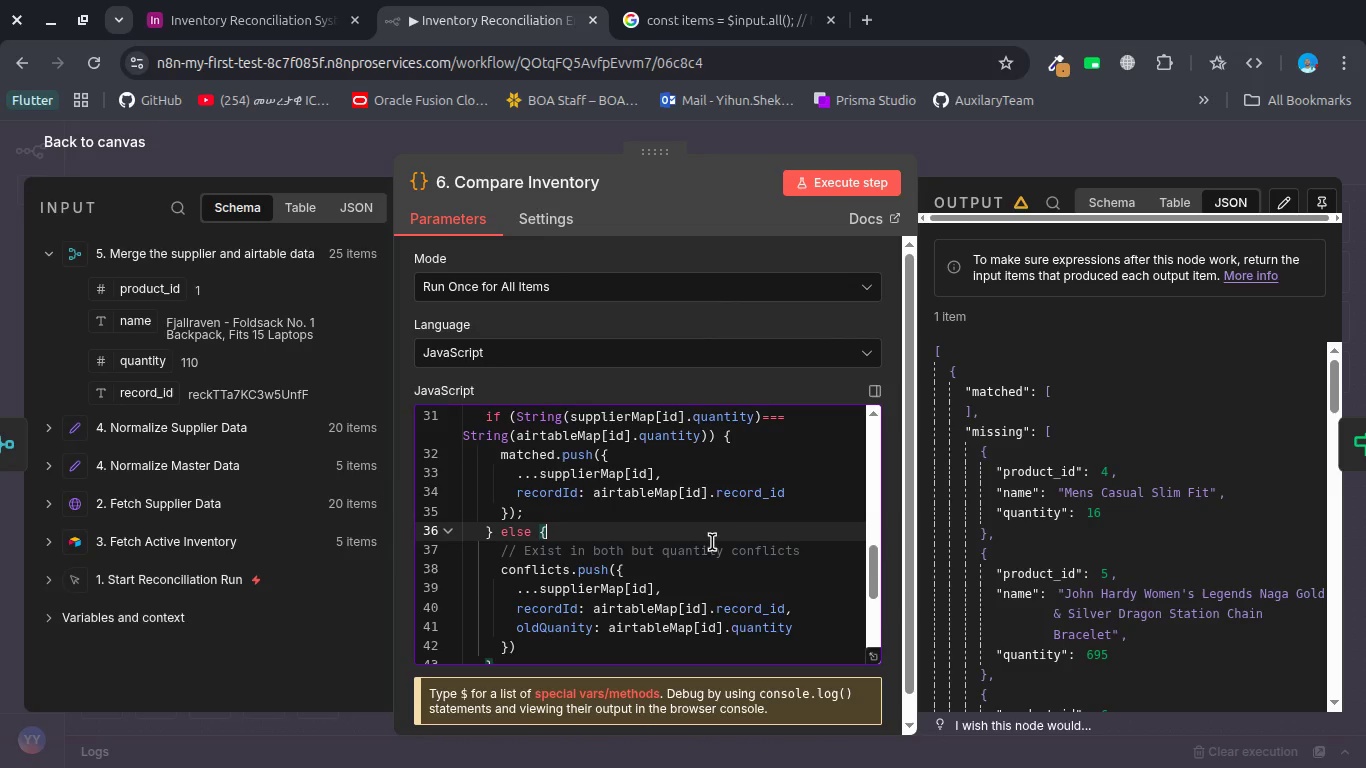 
scroll: coordinate [712, 542], scroll_direction: up, amount: 1.0
 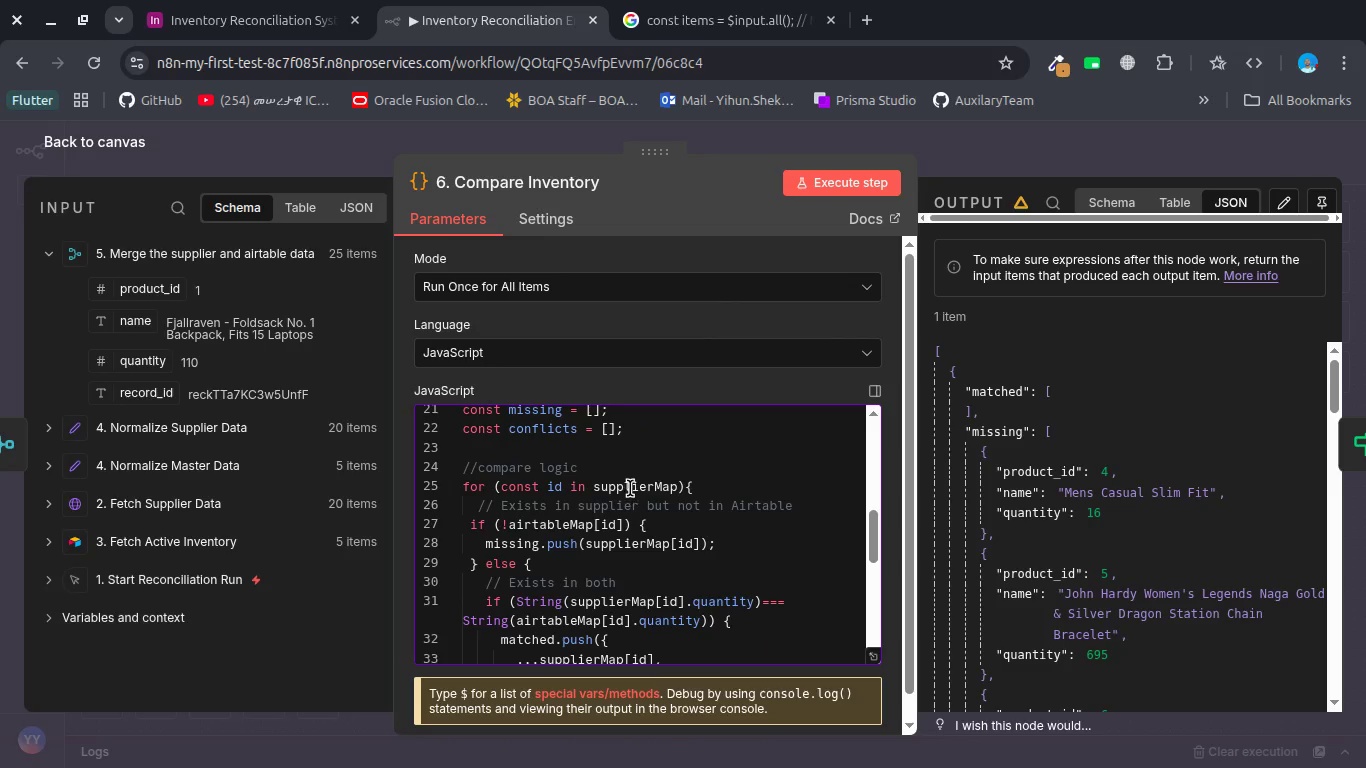 
wait(6.34)
 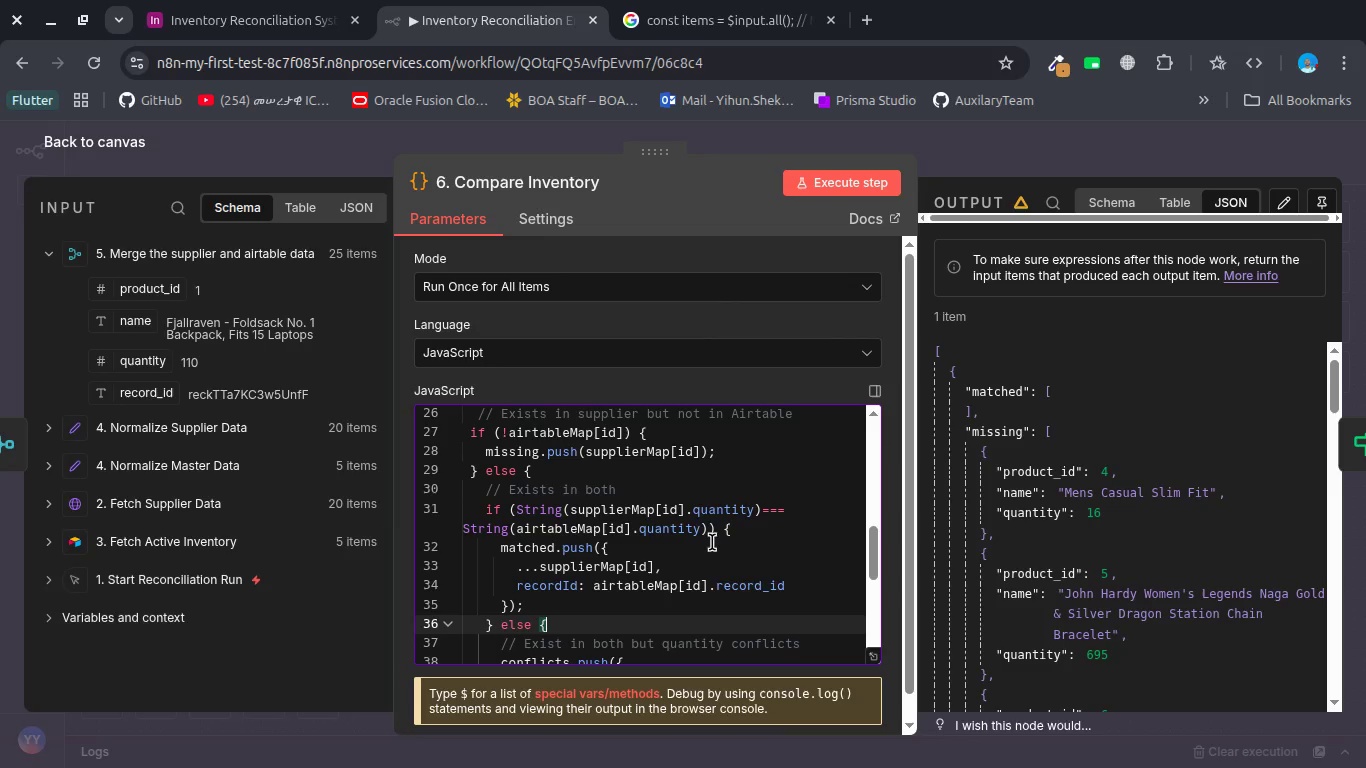 
left_click([701, 487])
 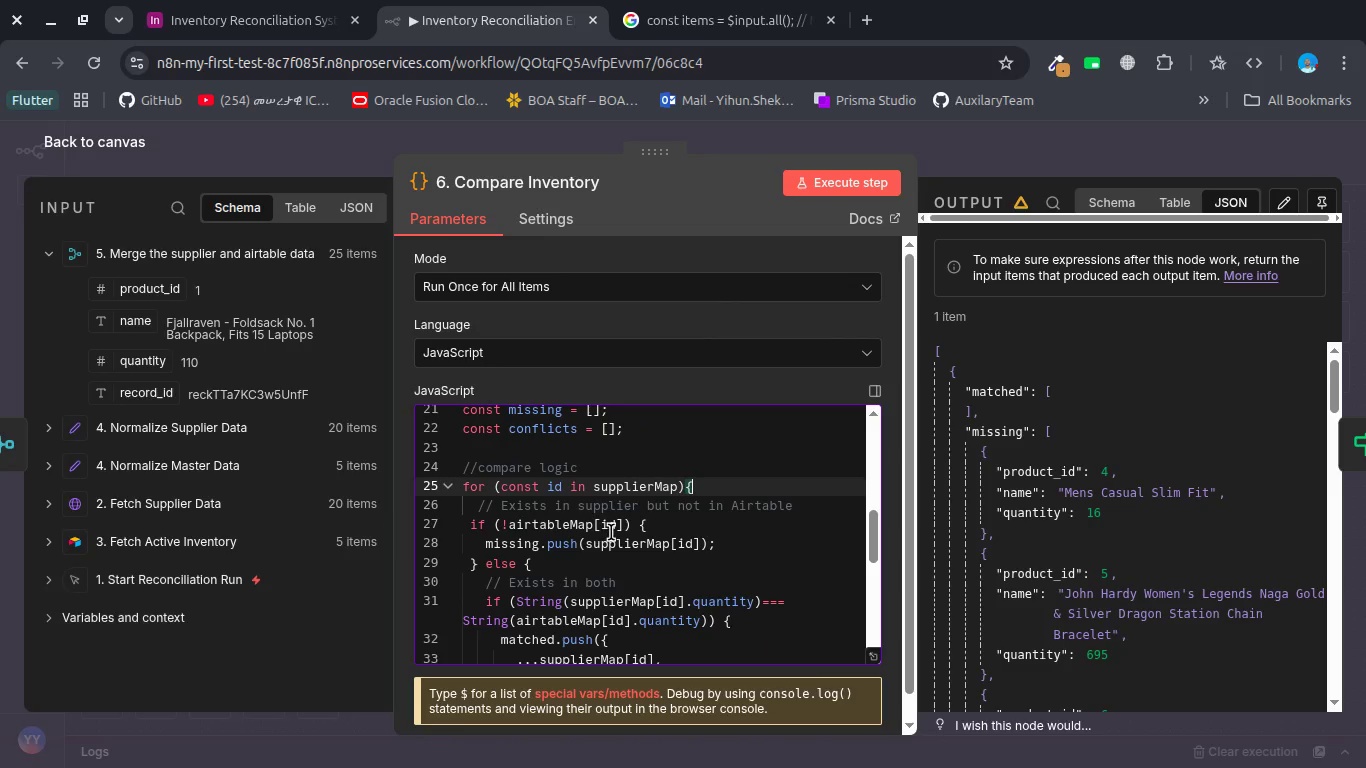 
left_click([611, 532])
 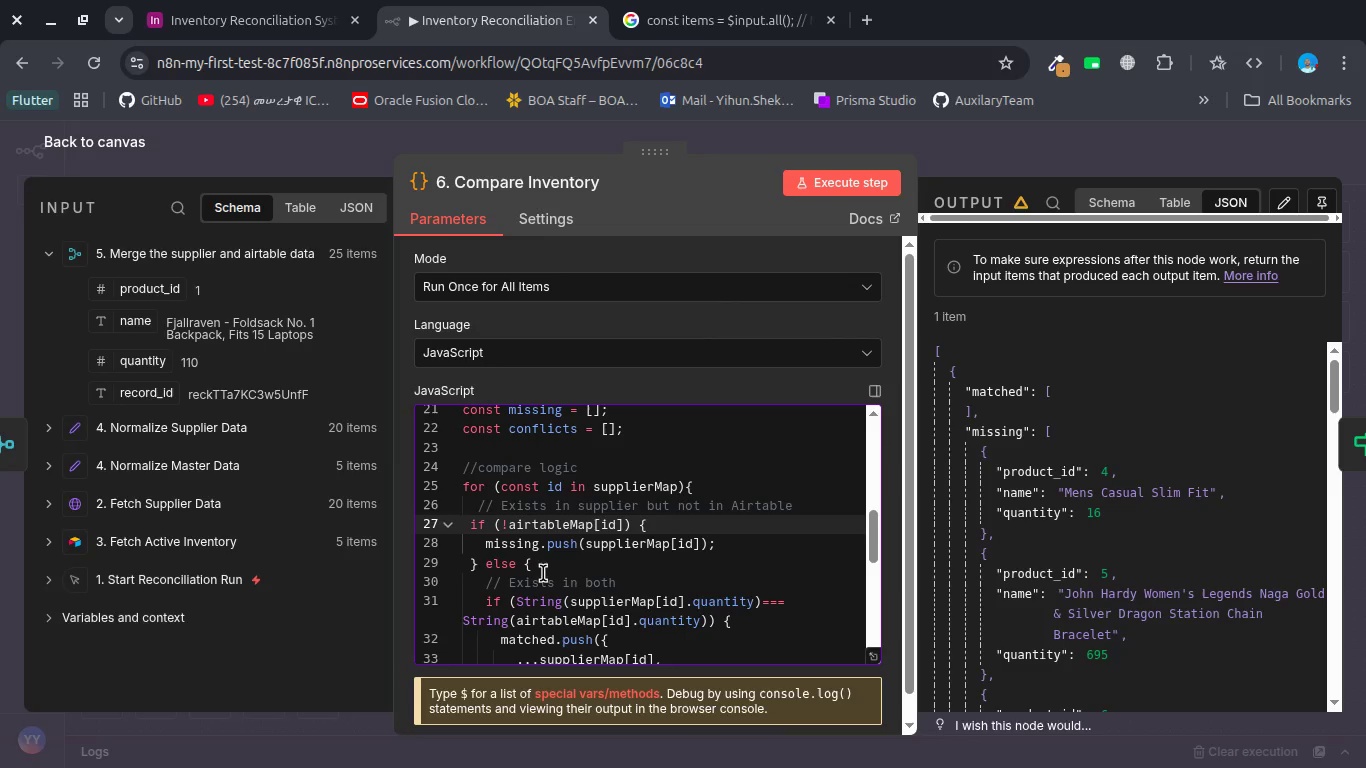 
left_click([545, 569])
 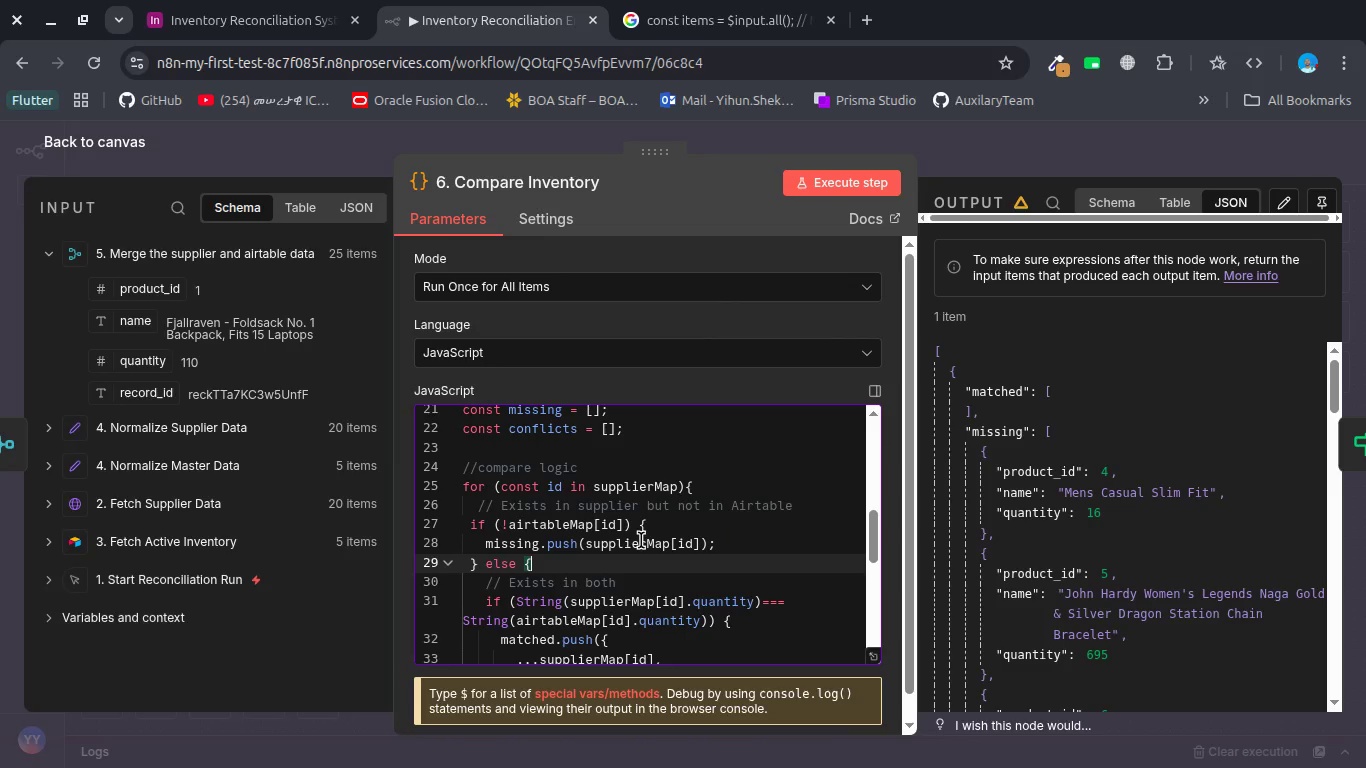 
left_click([638, 543])
 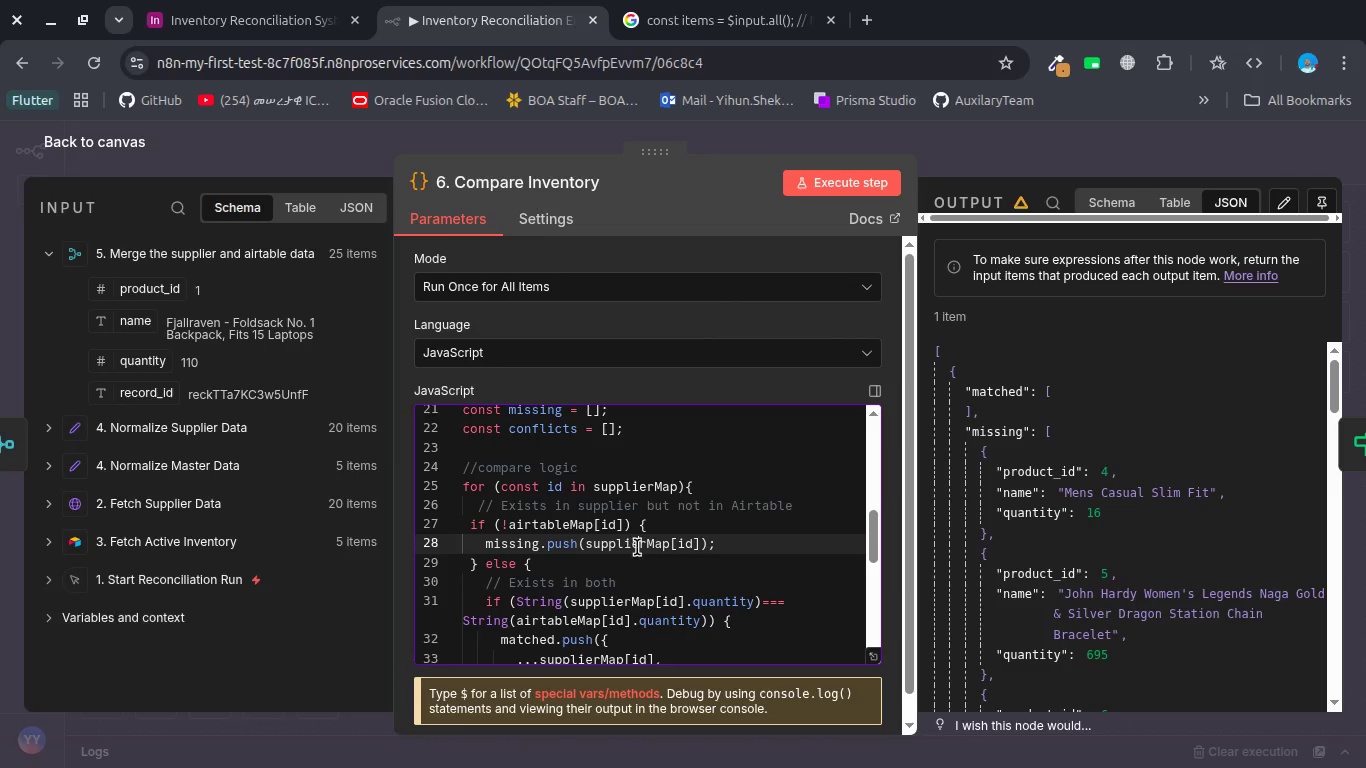 
double_click([624, 548])
 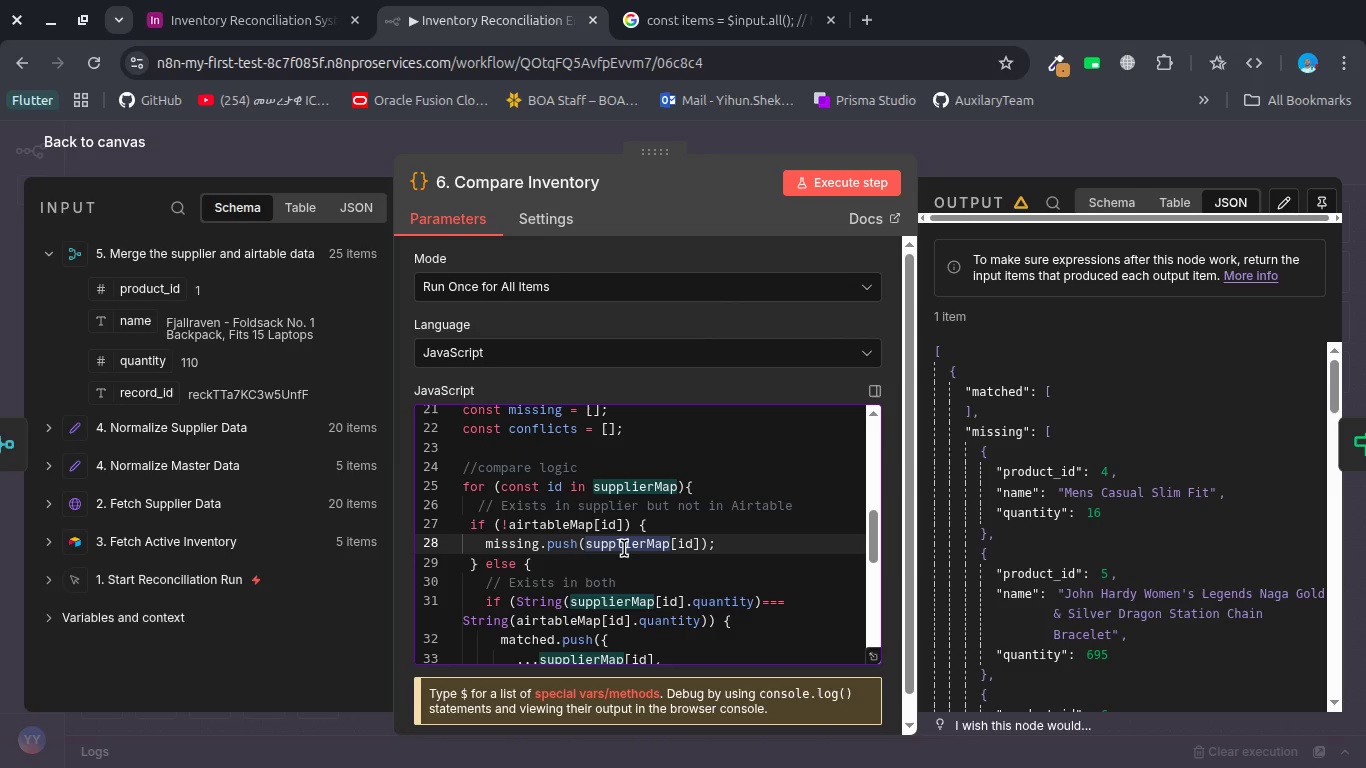 
wait(10.9)
 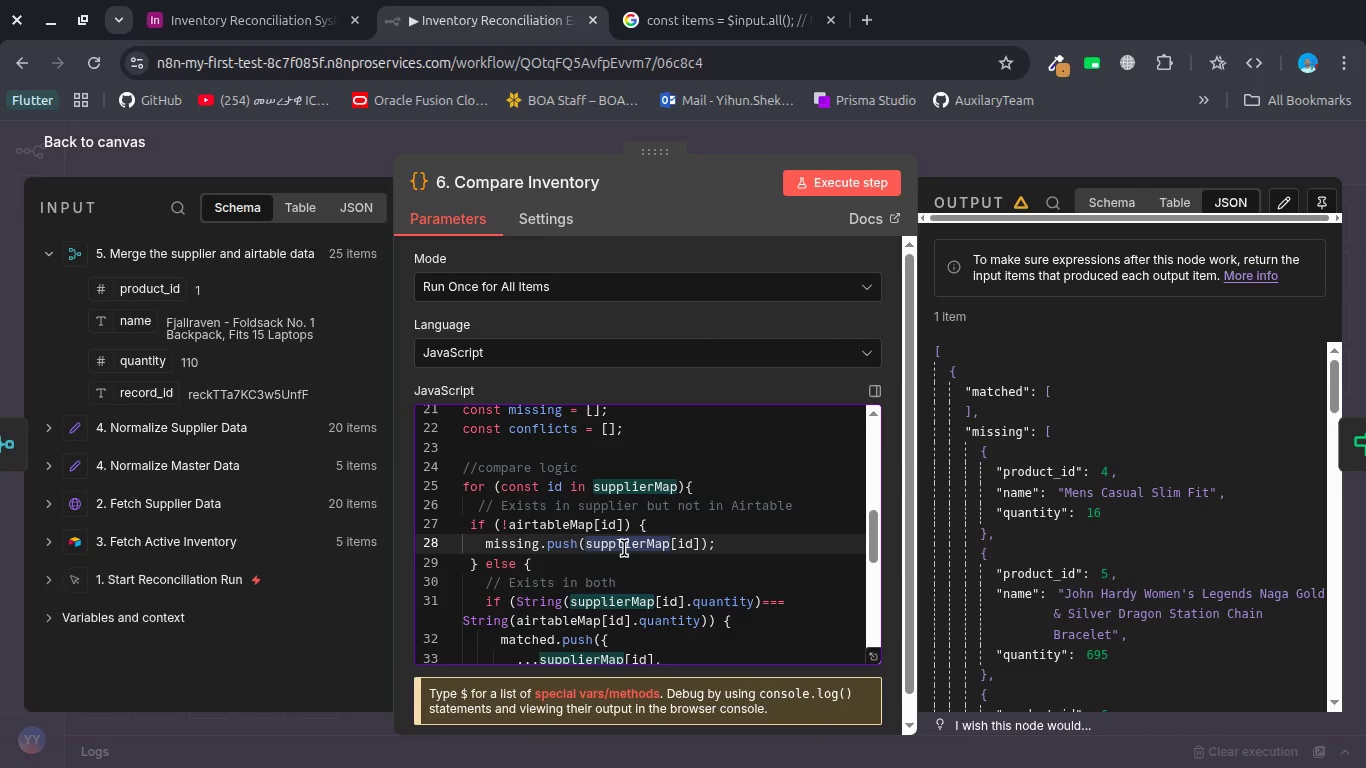 
type(ai)
 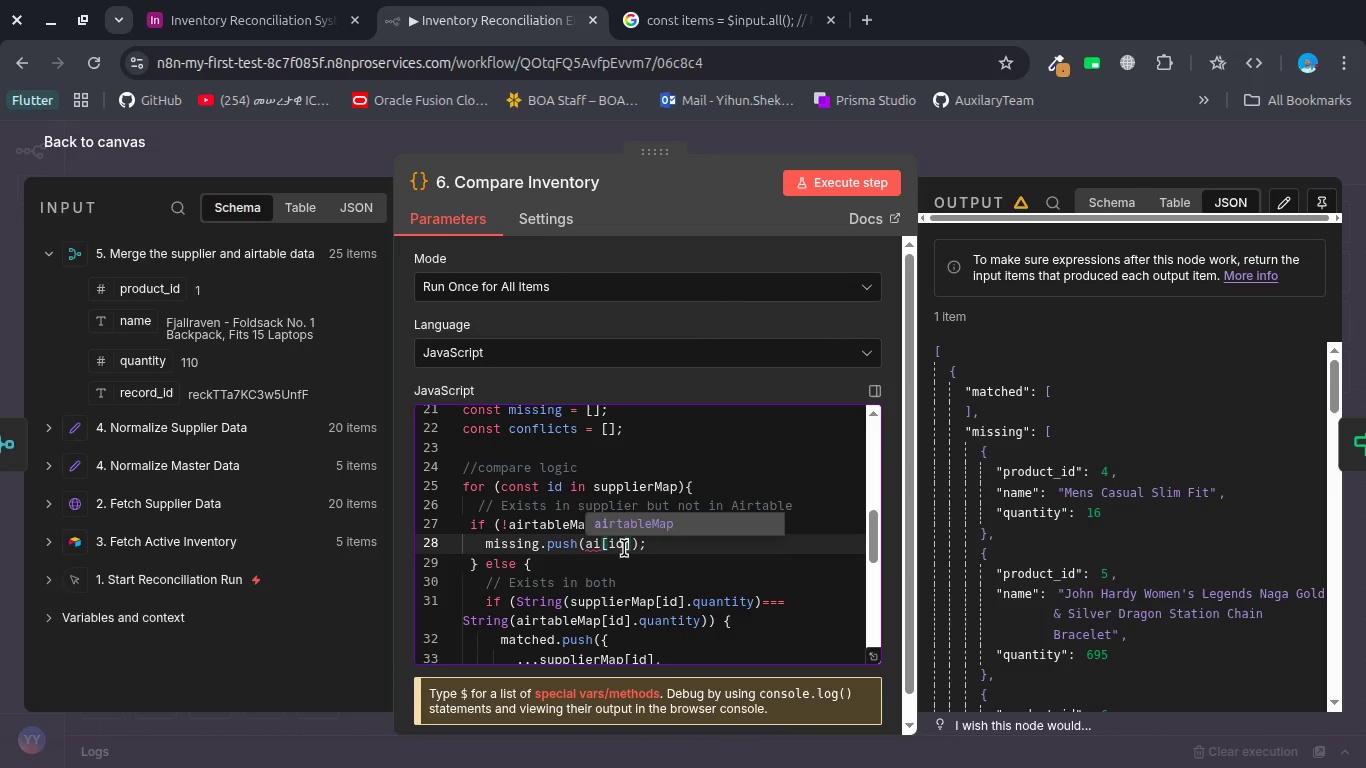 
key(Enter)
 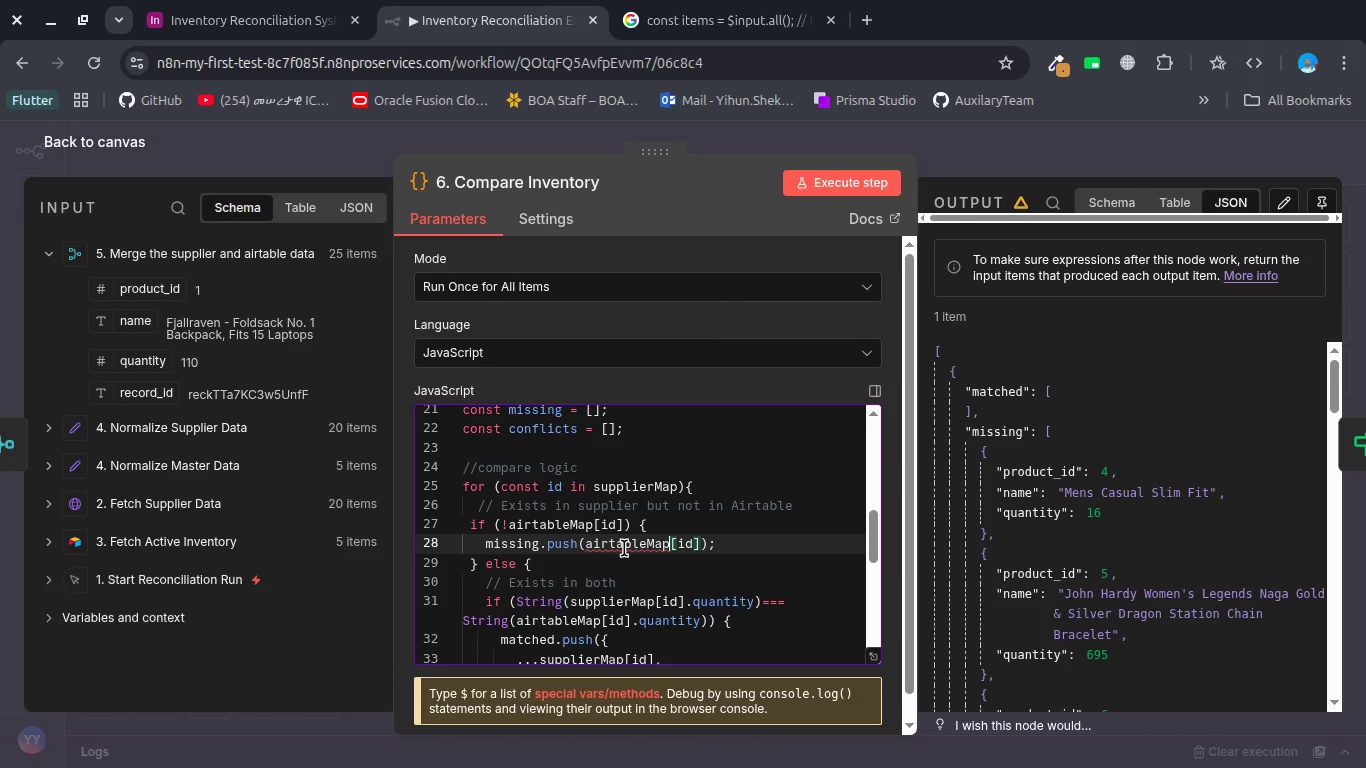 
key(Control+S)
 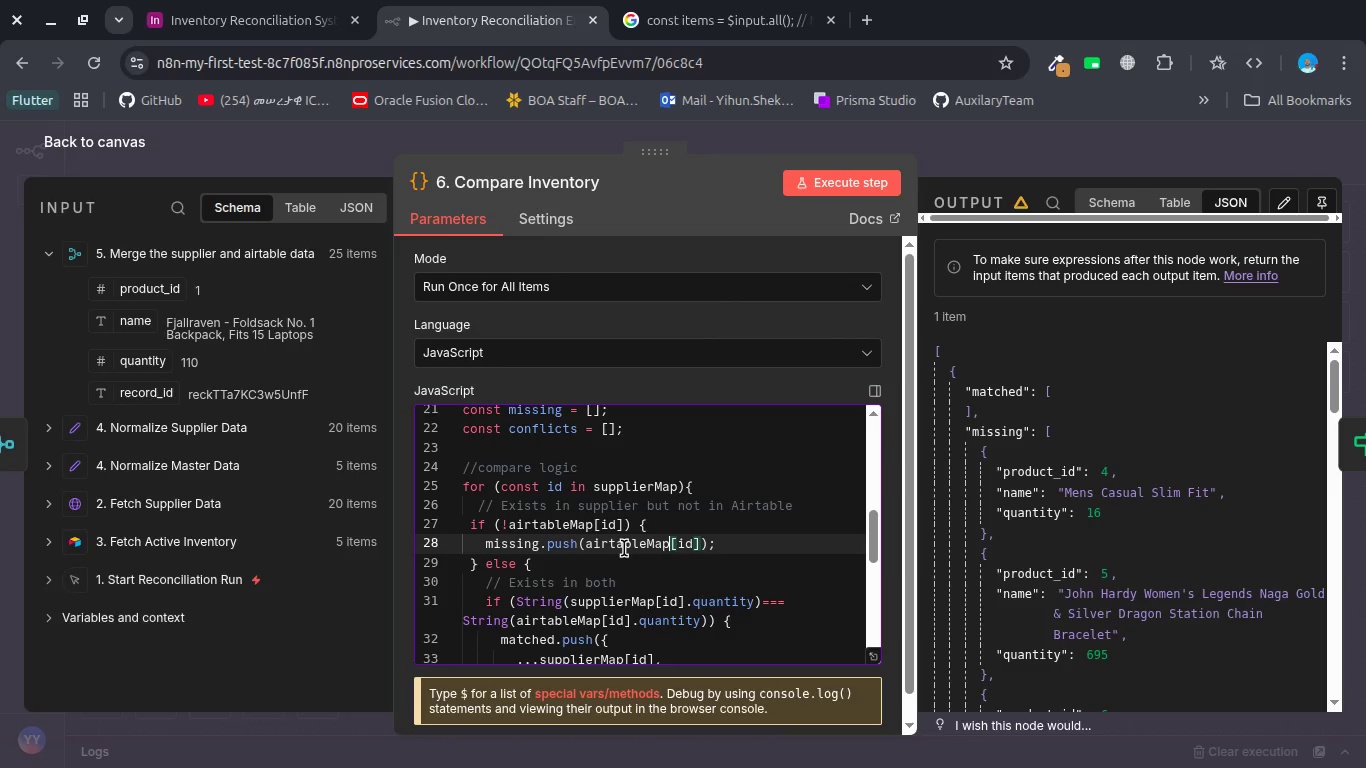 
key(Control+S)
 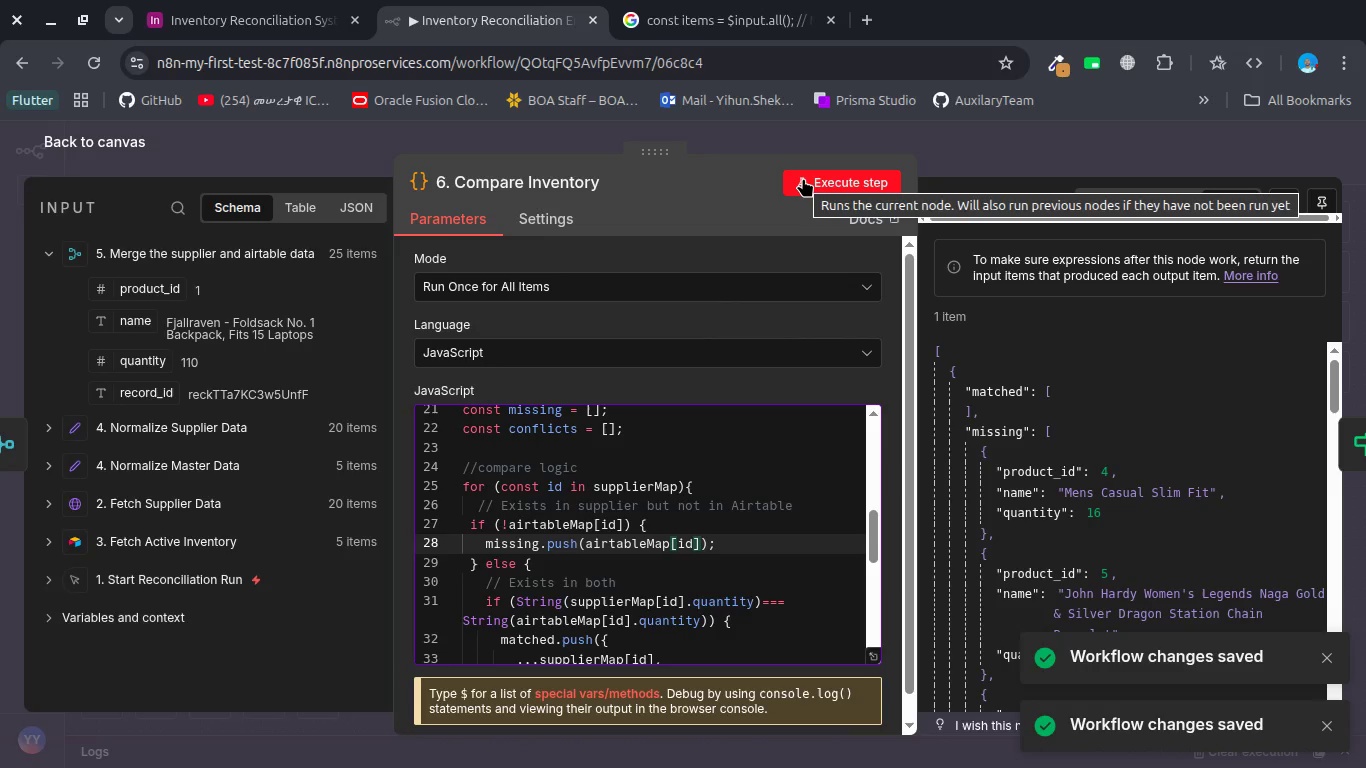 
left_click([803, 178])
 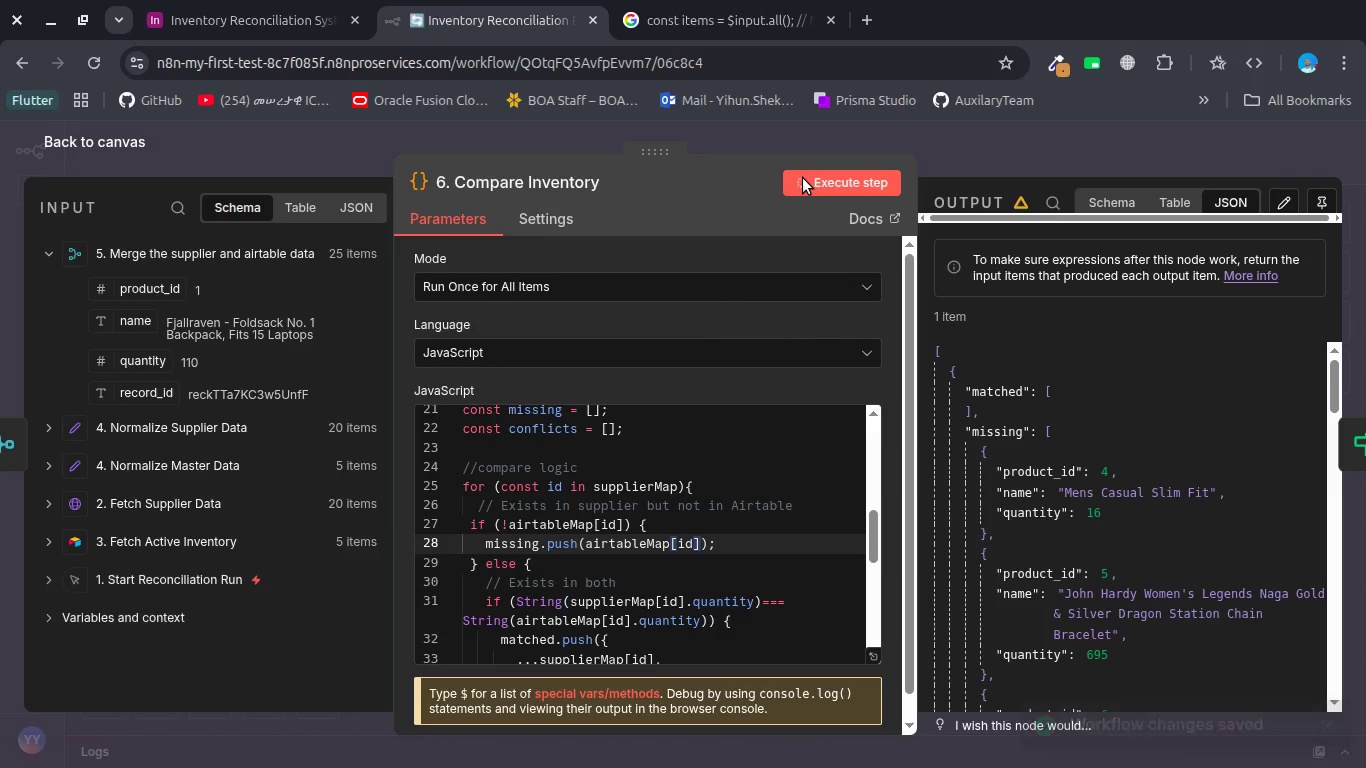 
wait(8.51)
 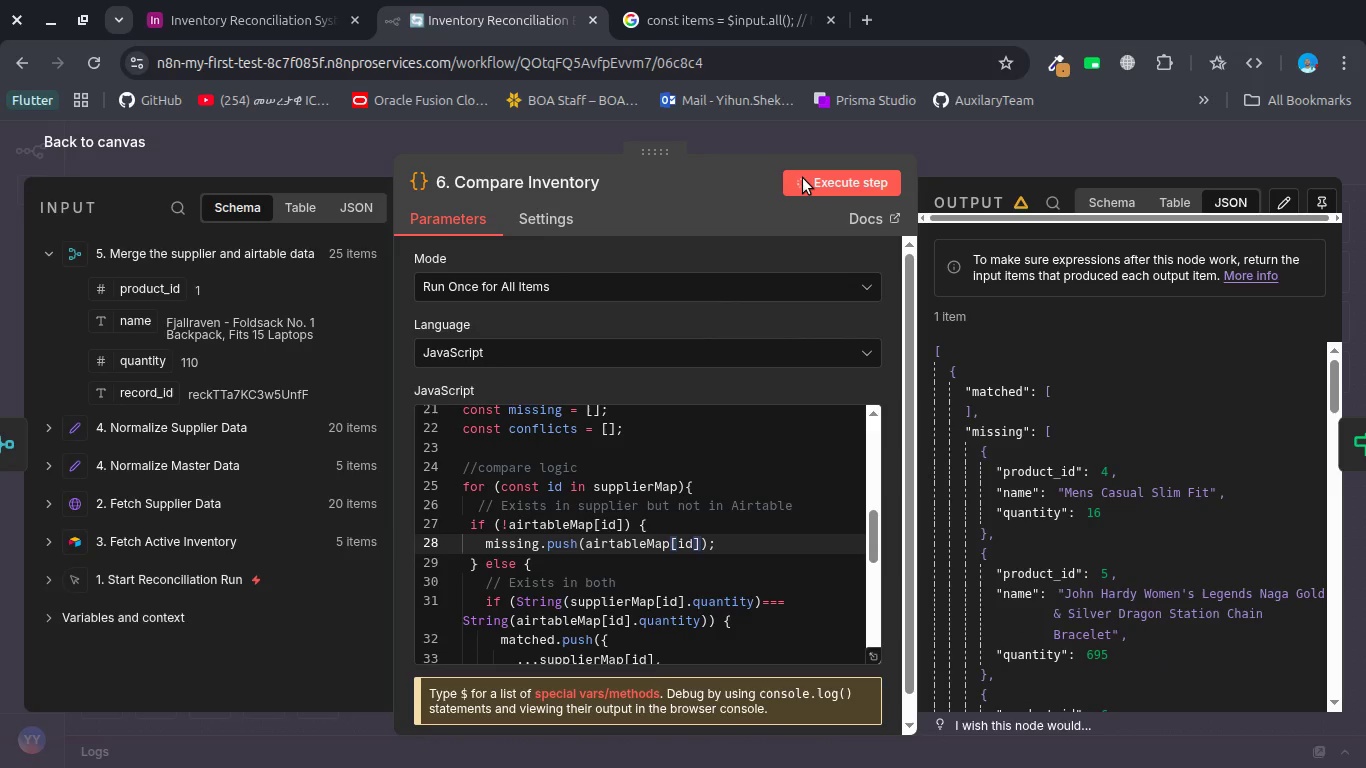 
key(Control+Z)
 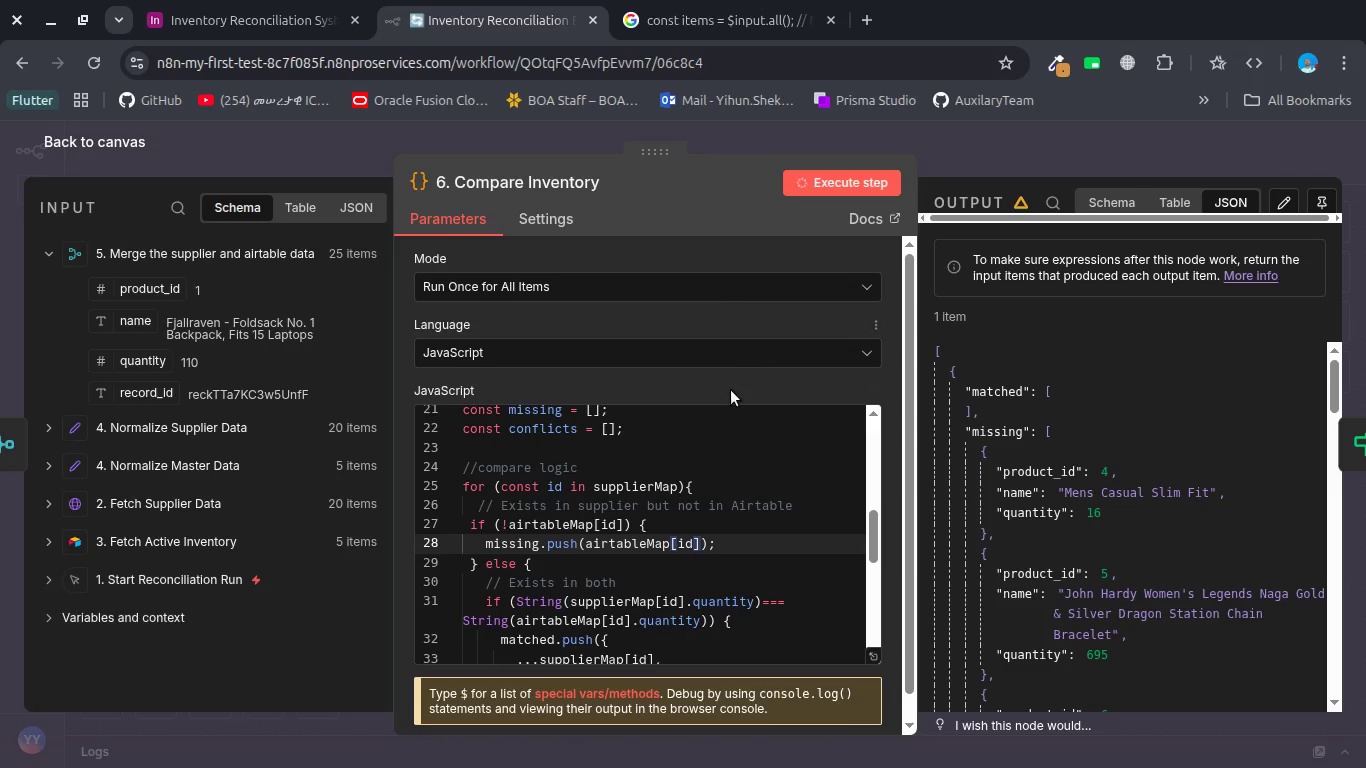 
left_click([664, 466])
 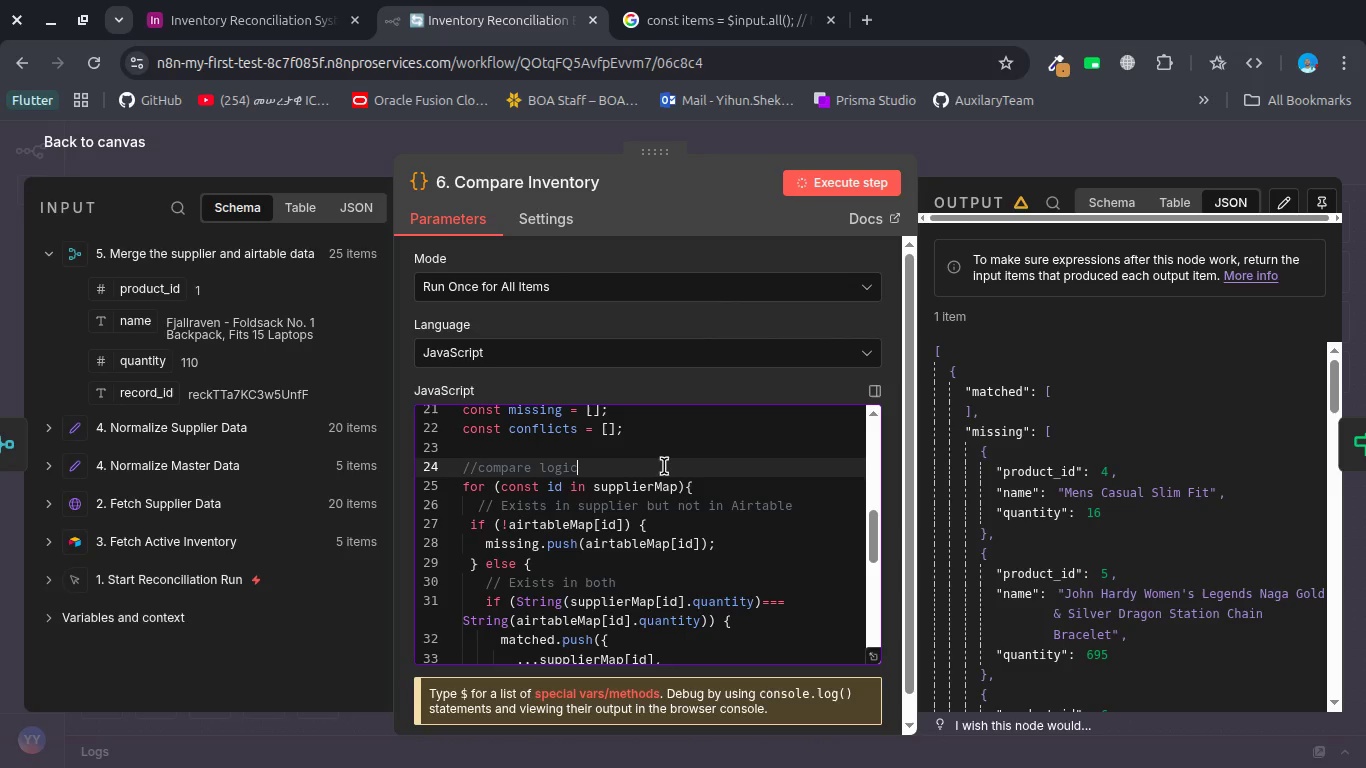 
key(Control+Z)
 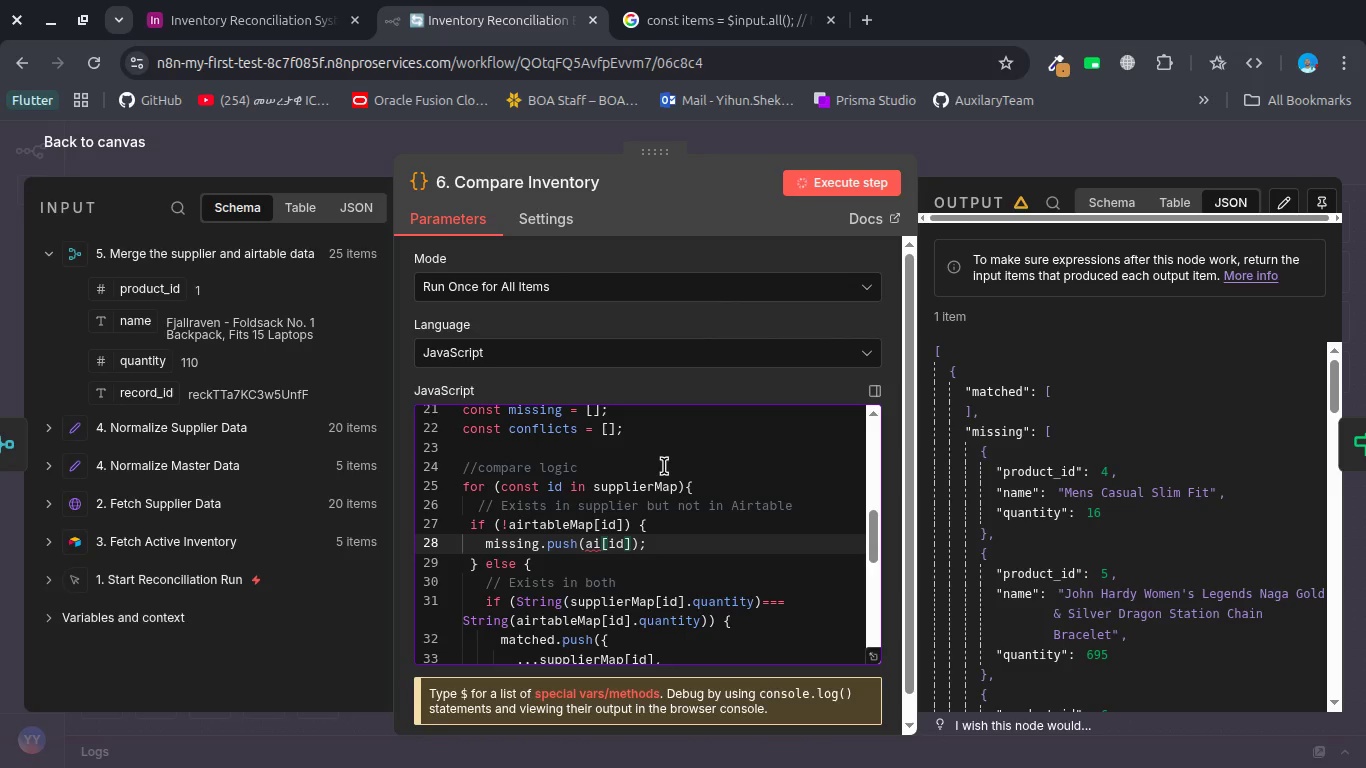 
key(Control+Z)
 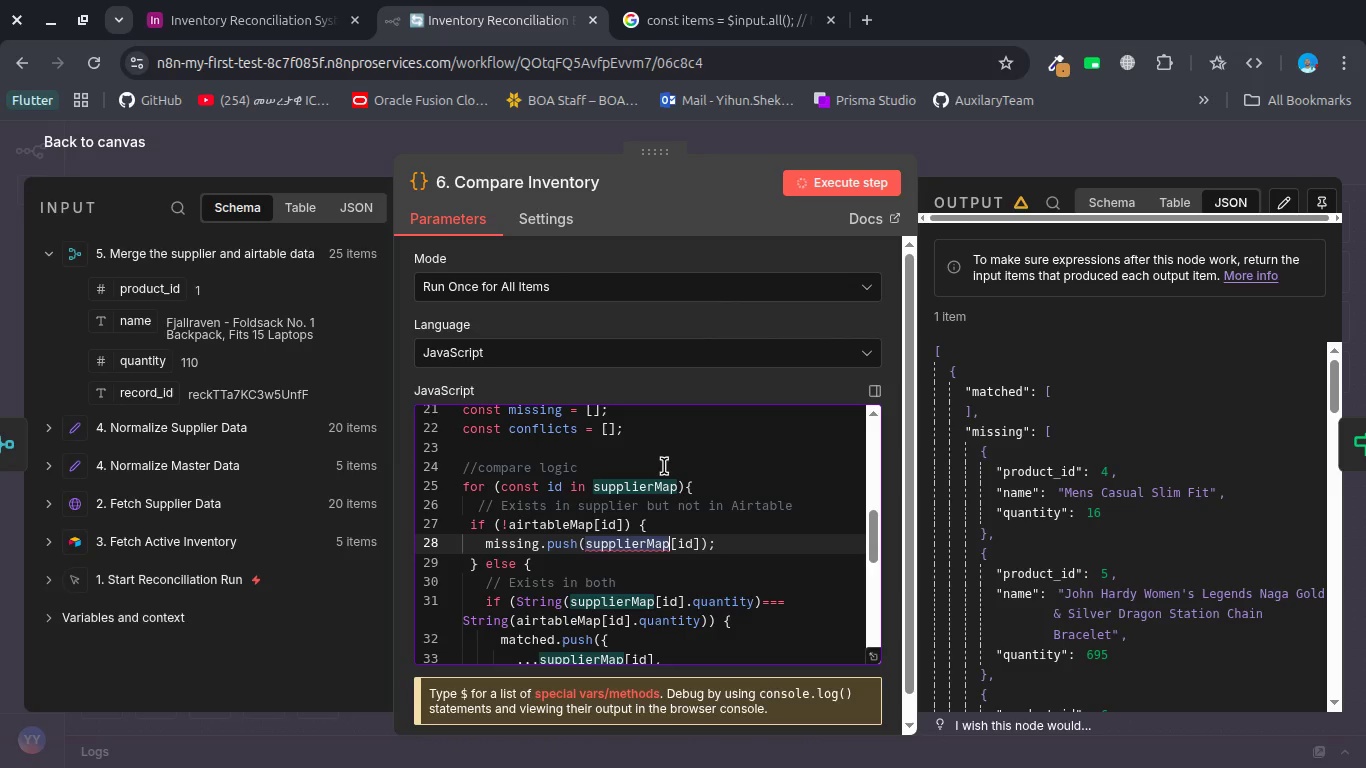 
left_click([664, 466])
 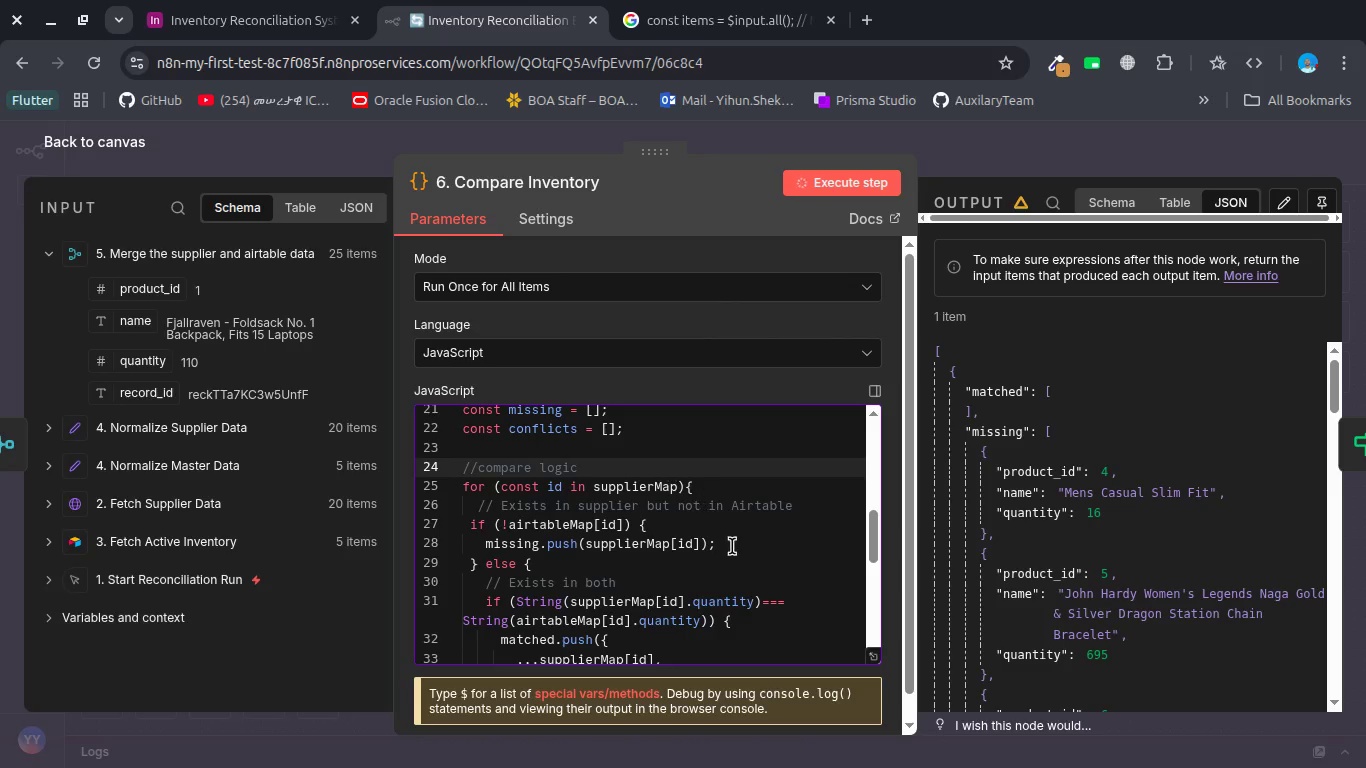 
left_click([732, 546])
 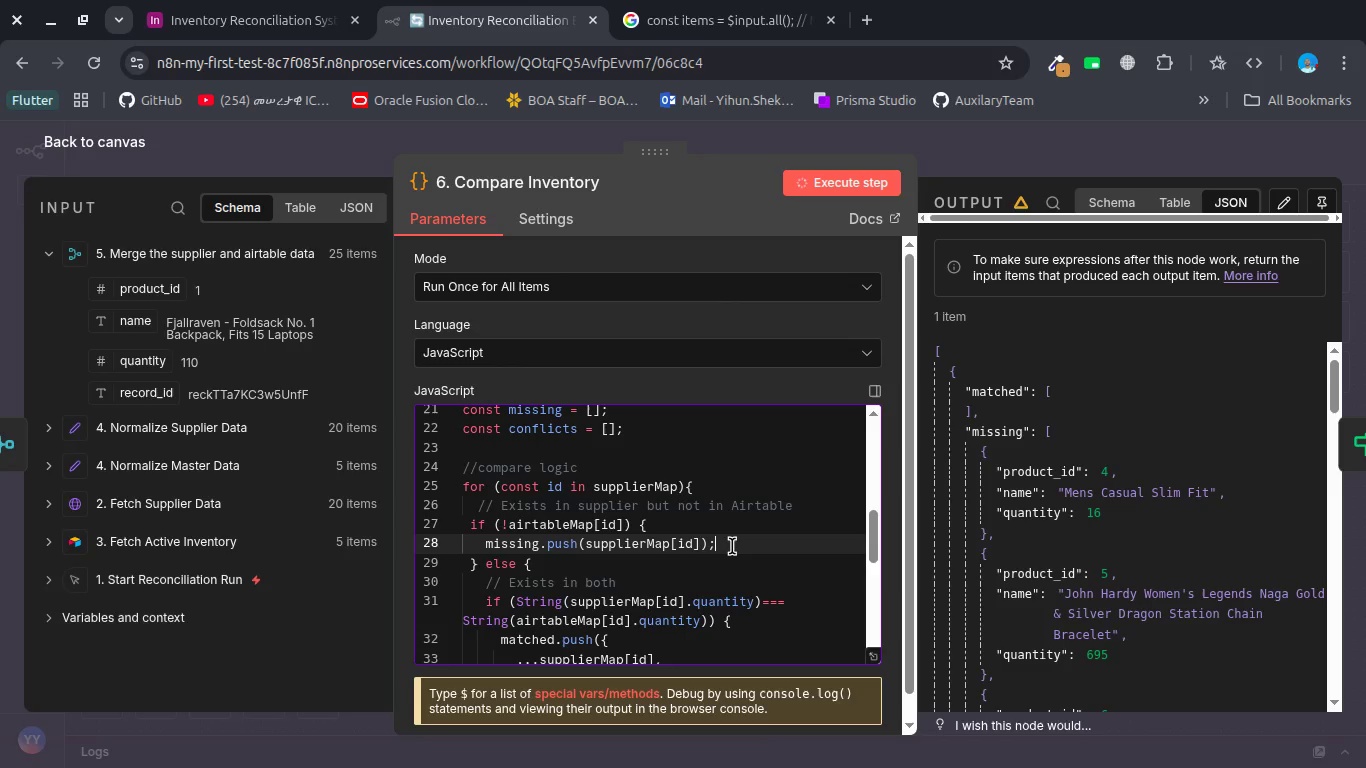 
hold_key(key=ControlLeft, duration=3.13)
 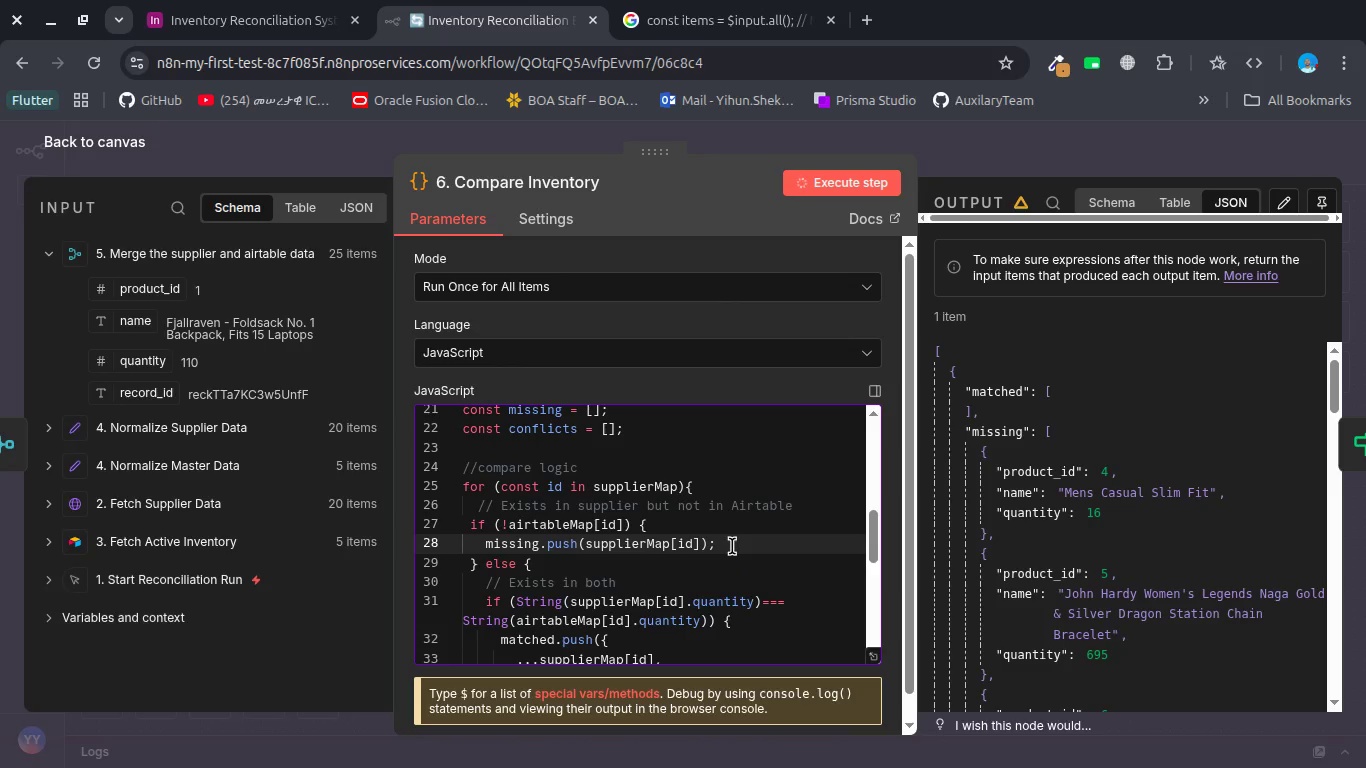 
key(Control+T)
 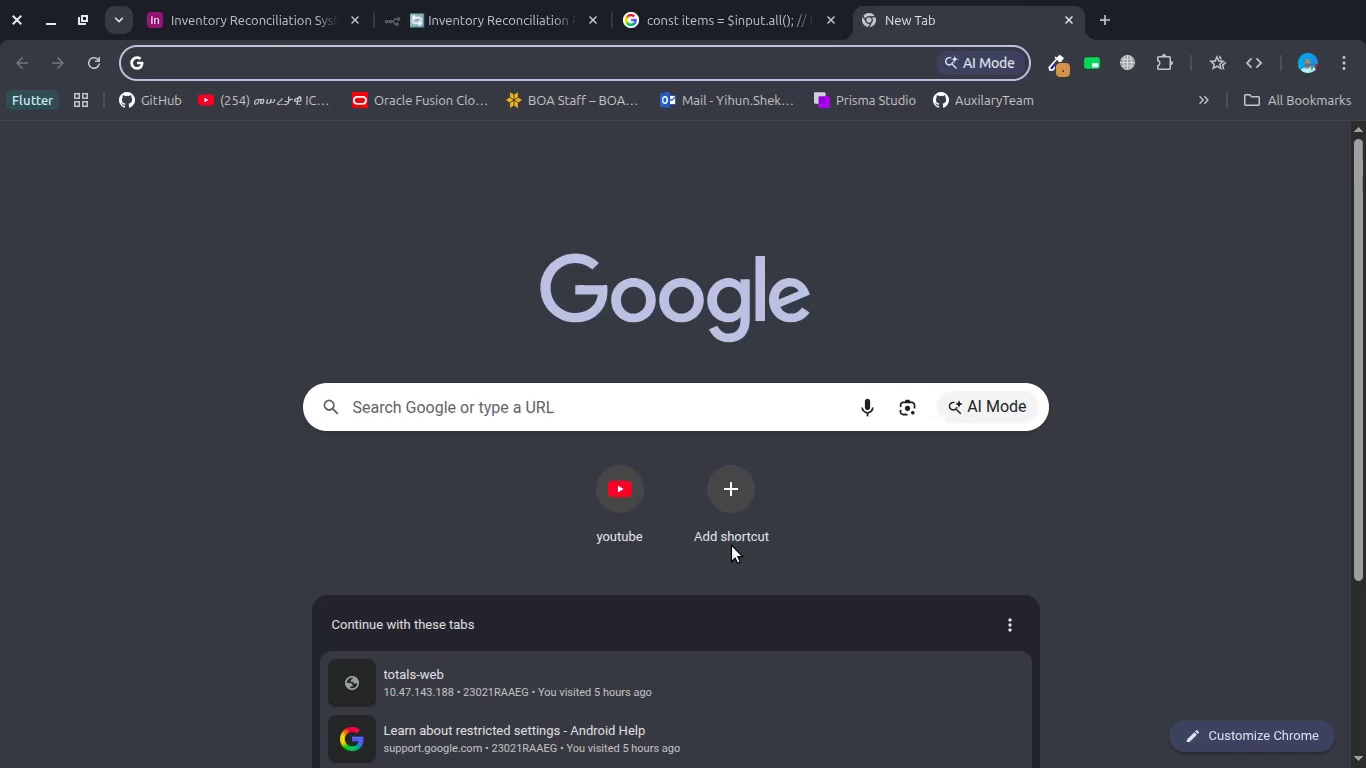 
type(q)
key(Backspace)
type(we)
 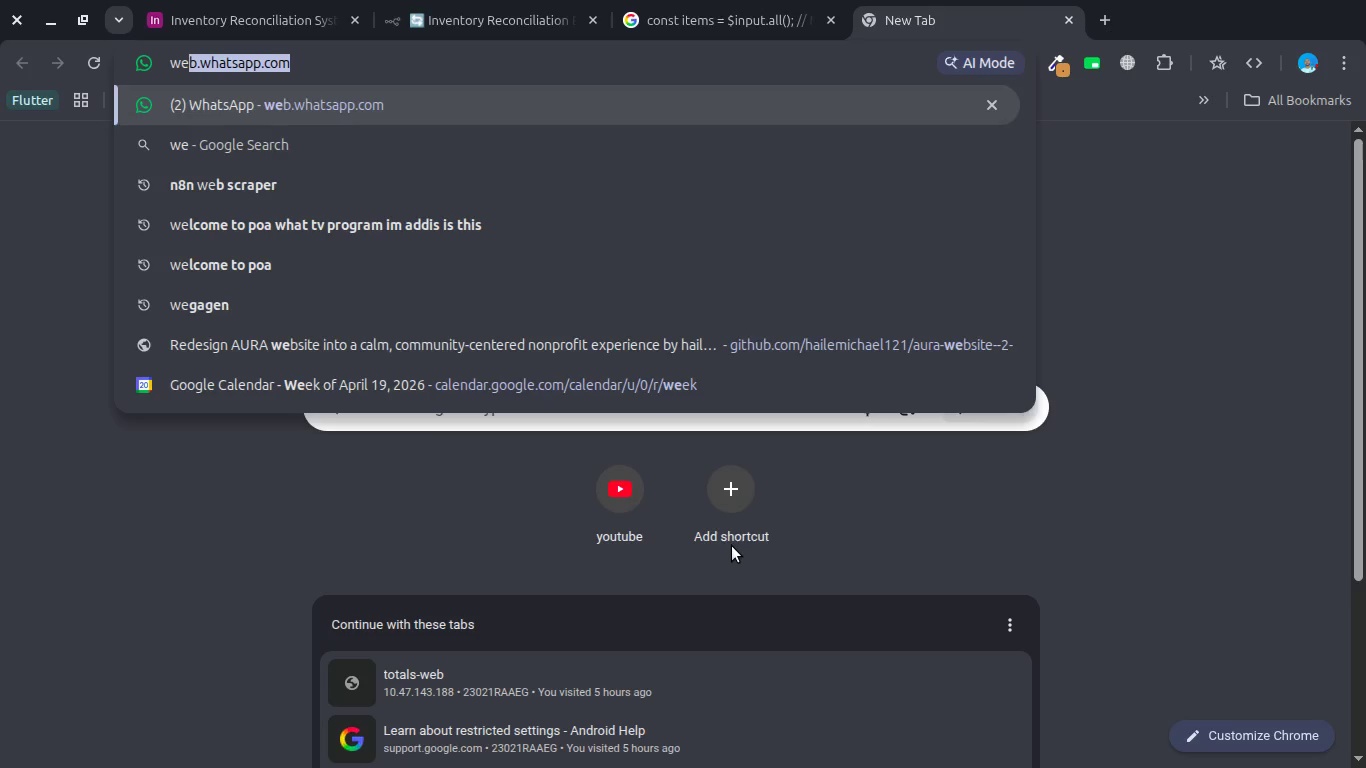 
key(Enter)
 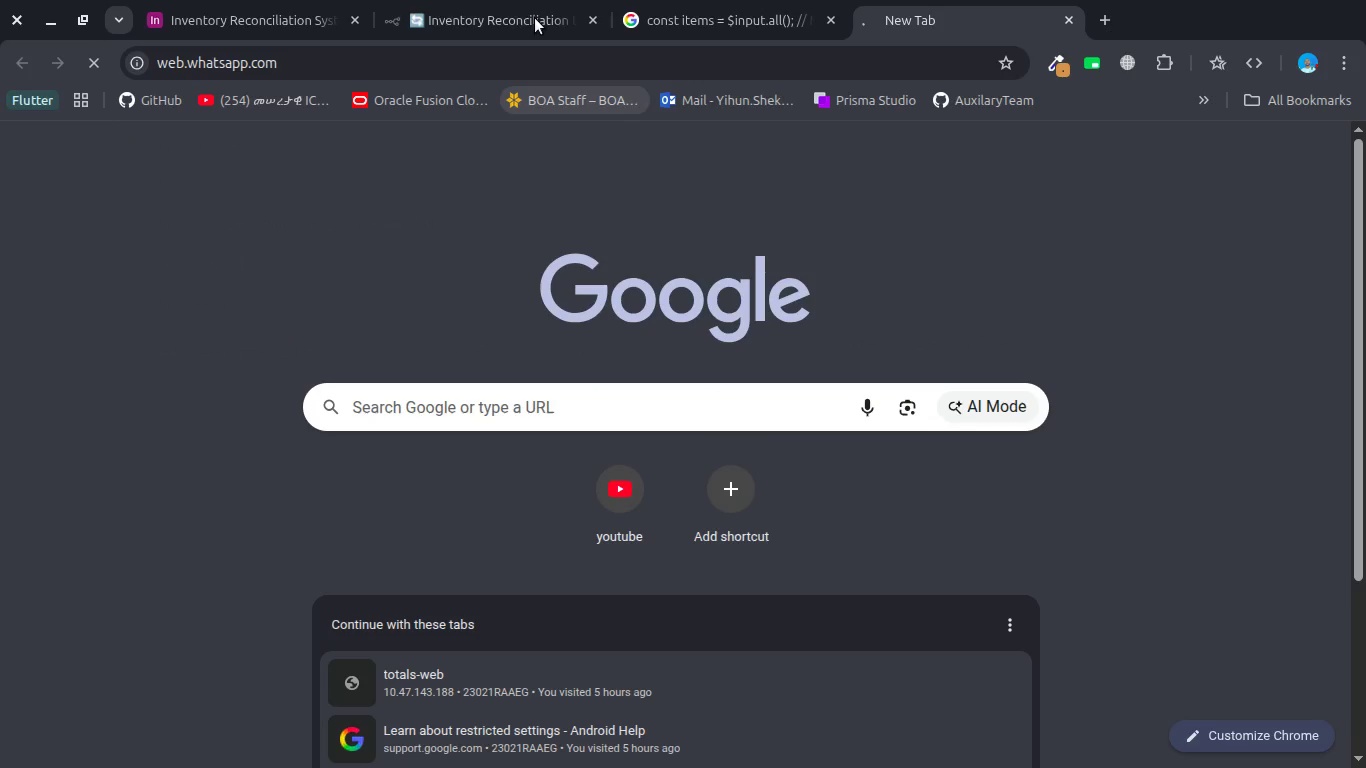 
left_click([513, 12])
 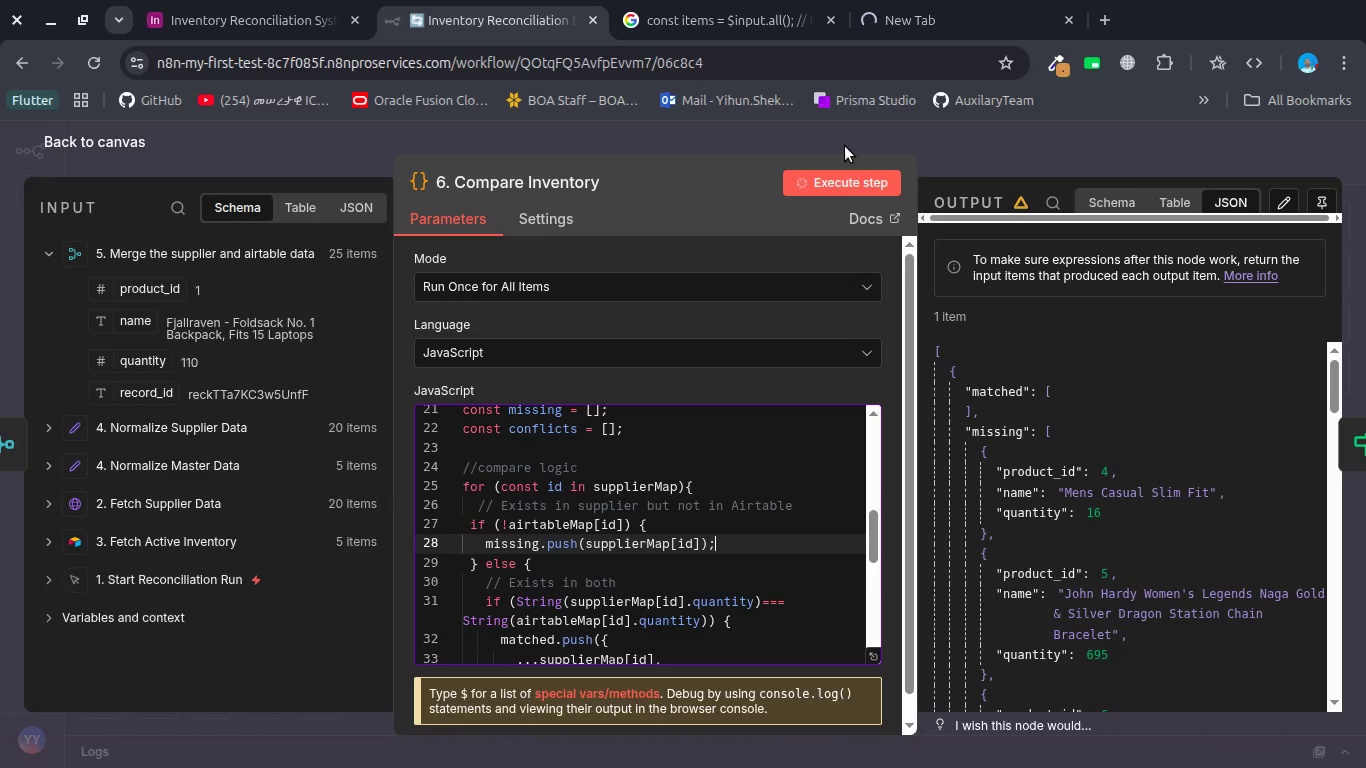 
wait(8.86)
 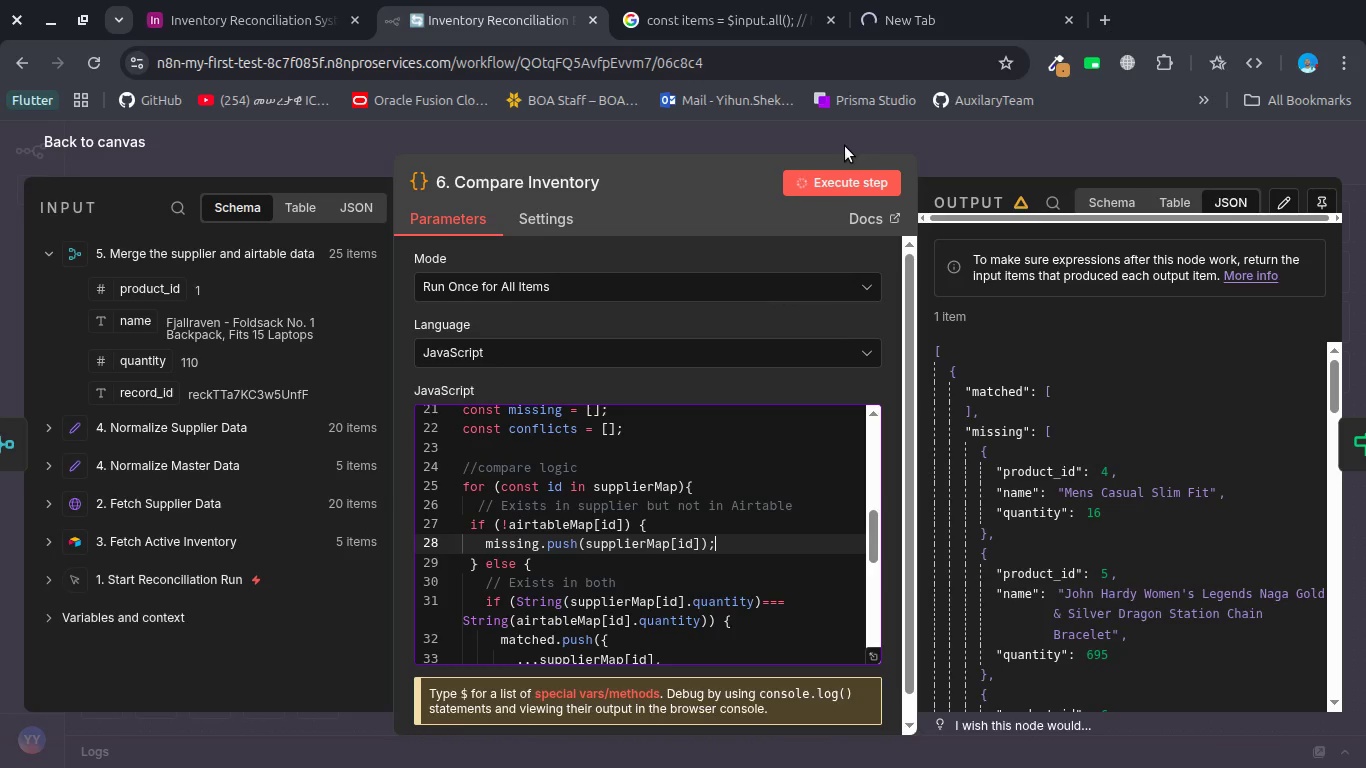 
mouse_move([607, 506])
 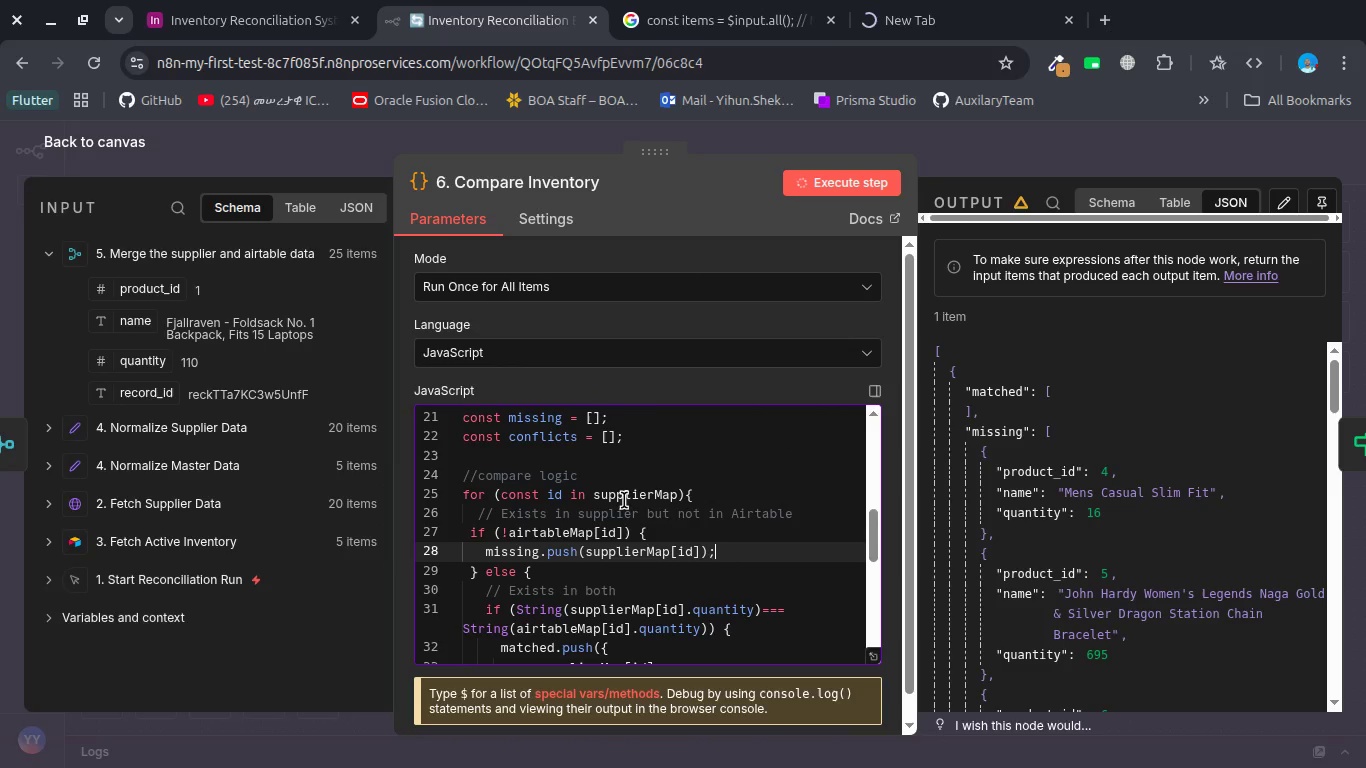 
left_click([624, 500])
 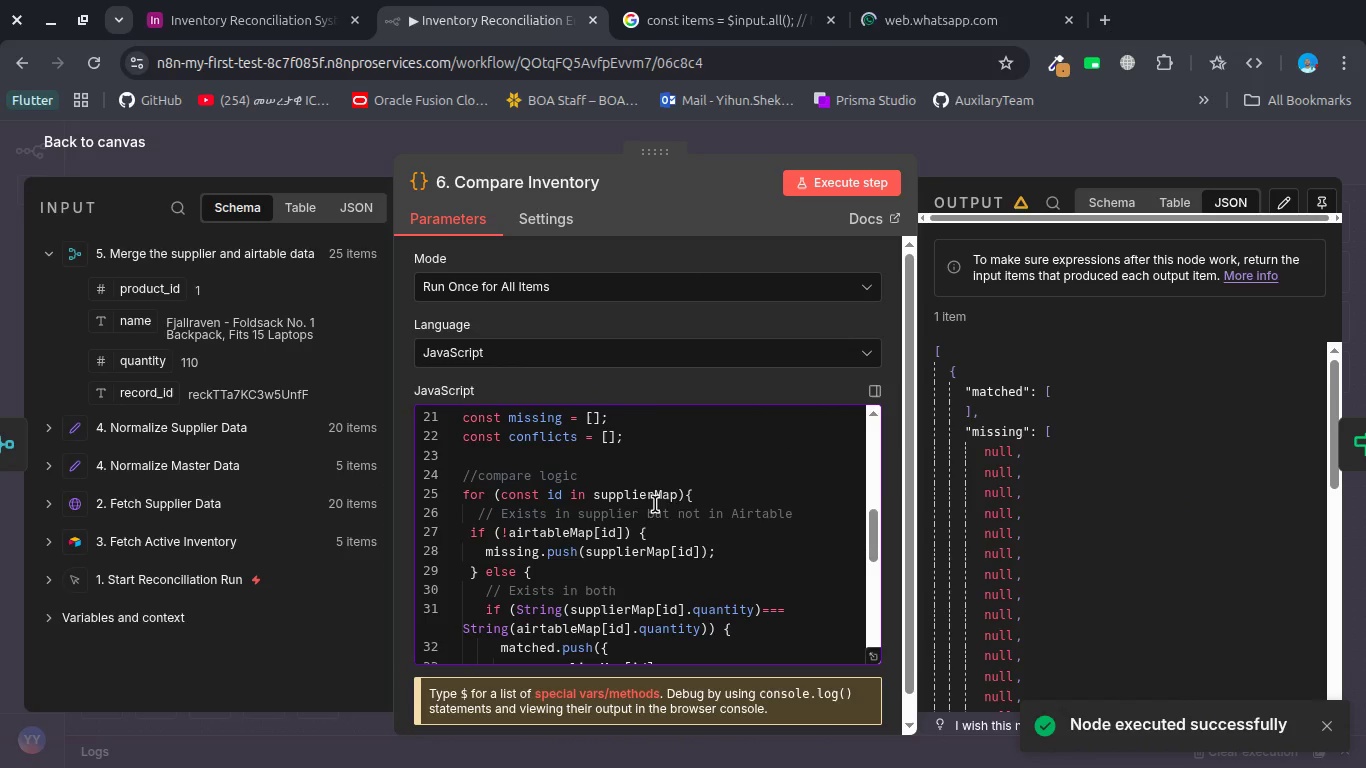 
scroll: coordinate [1012, 540], scroll_direction: down, amount: 2.0
 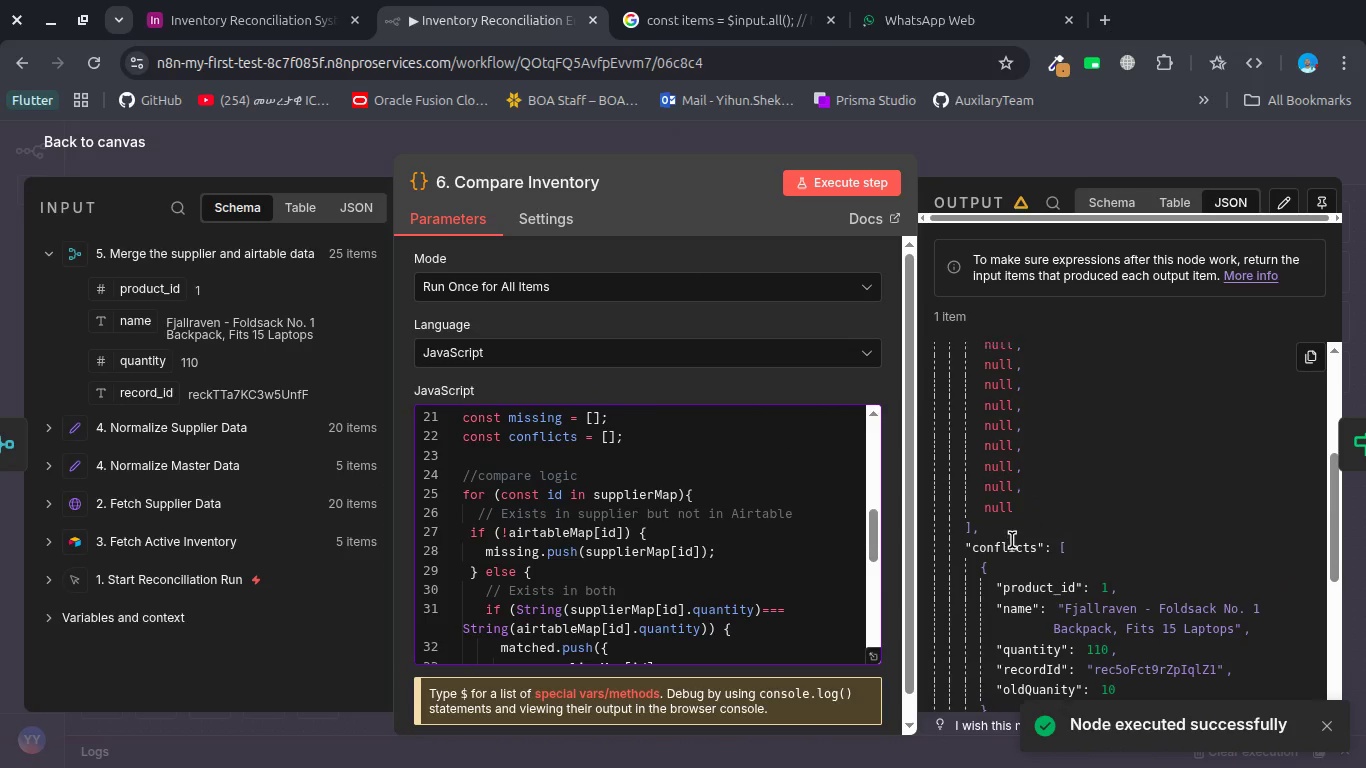 
scroll: coordinate [1012, 540], scroll_direction: up, amount: 1.0
 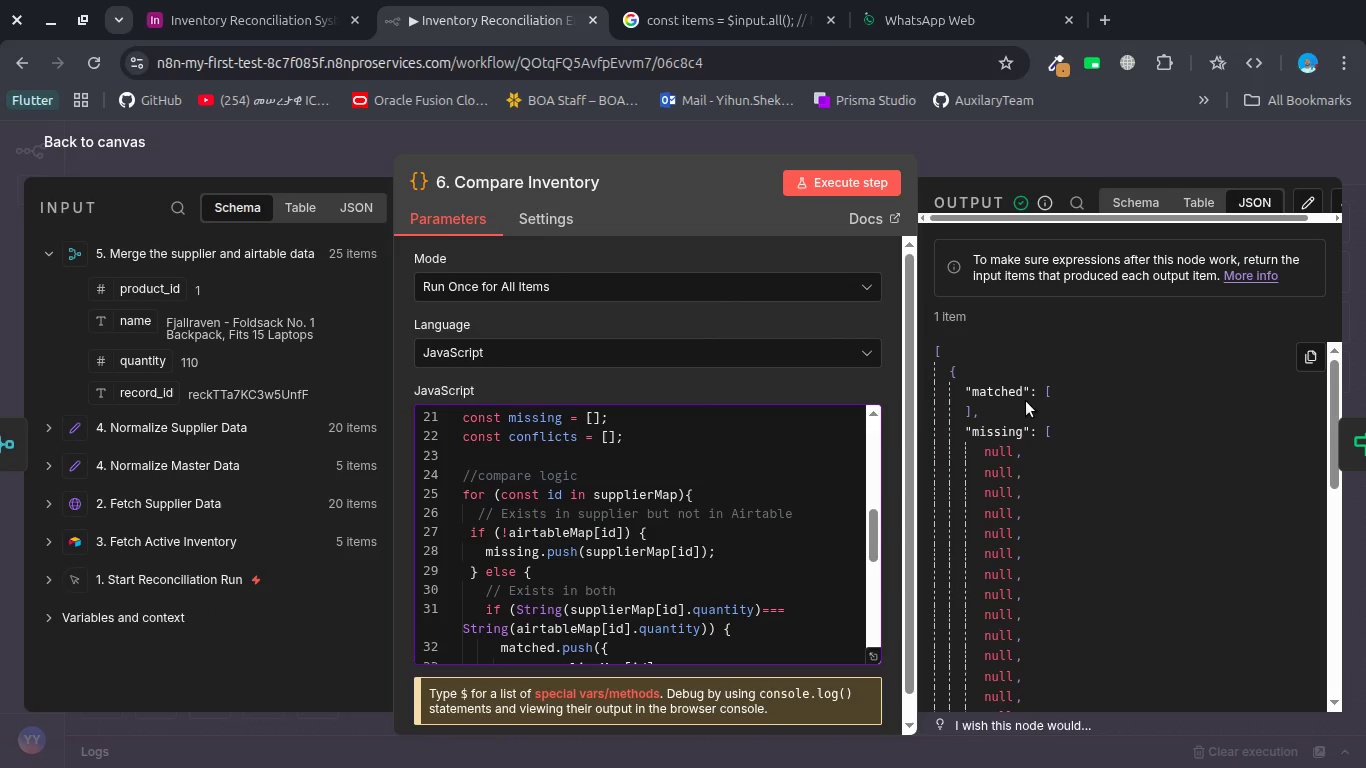 
wait(9.62)
 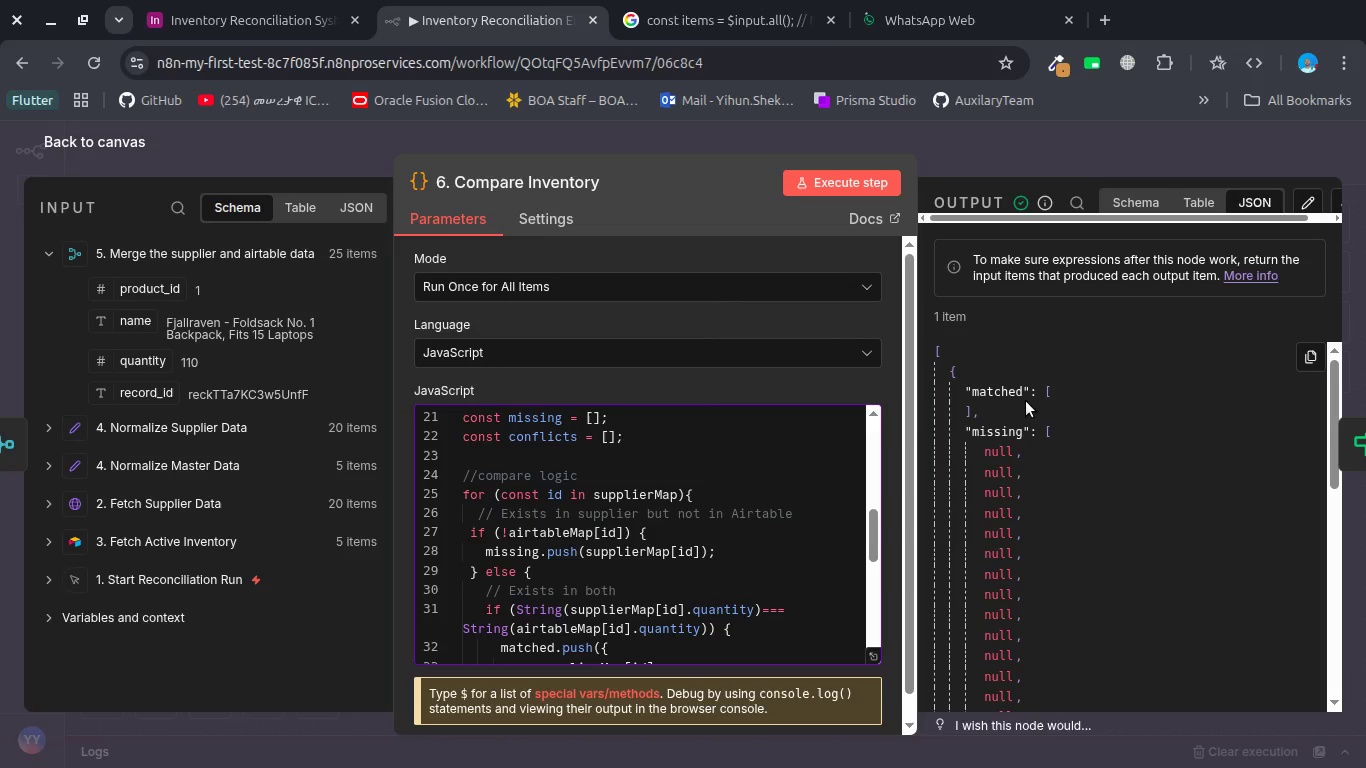 
left_click([680, 469])
 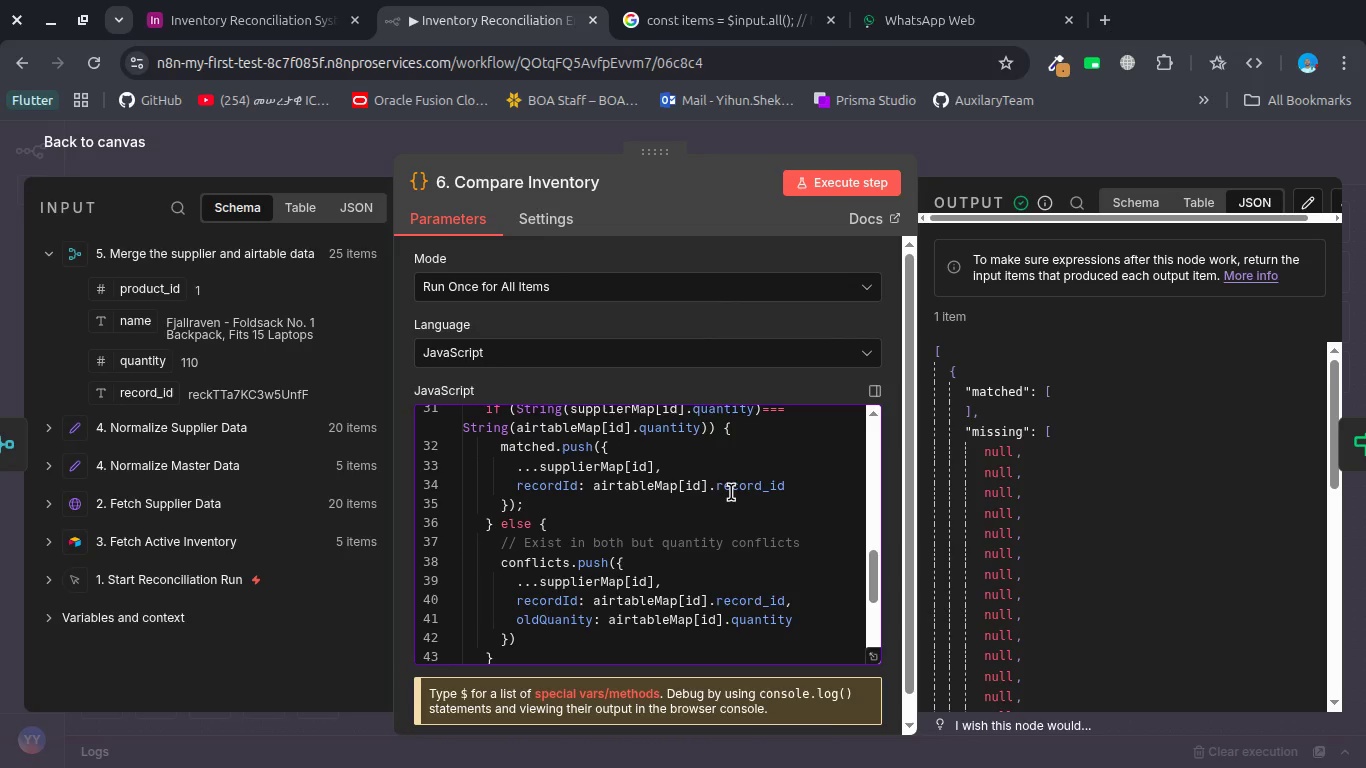 
wait(41.3)
 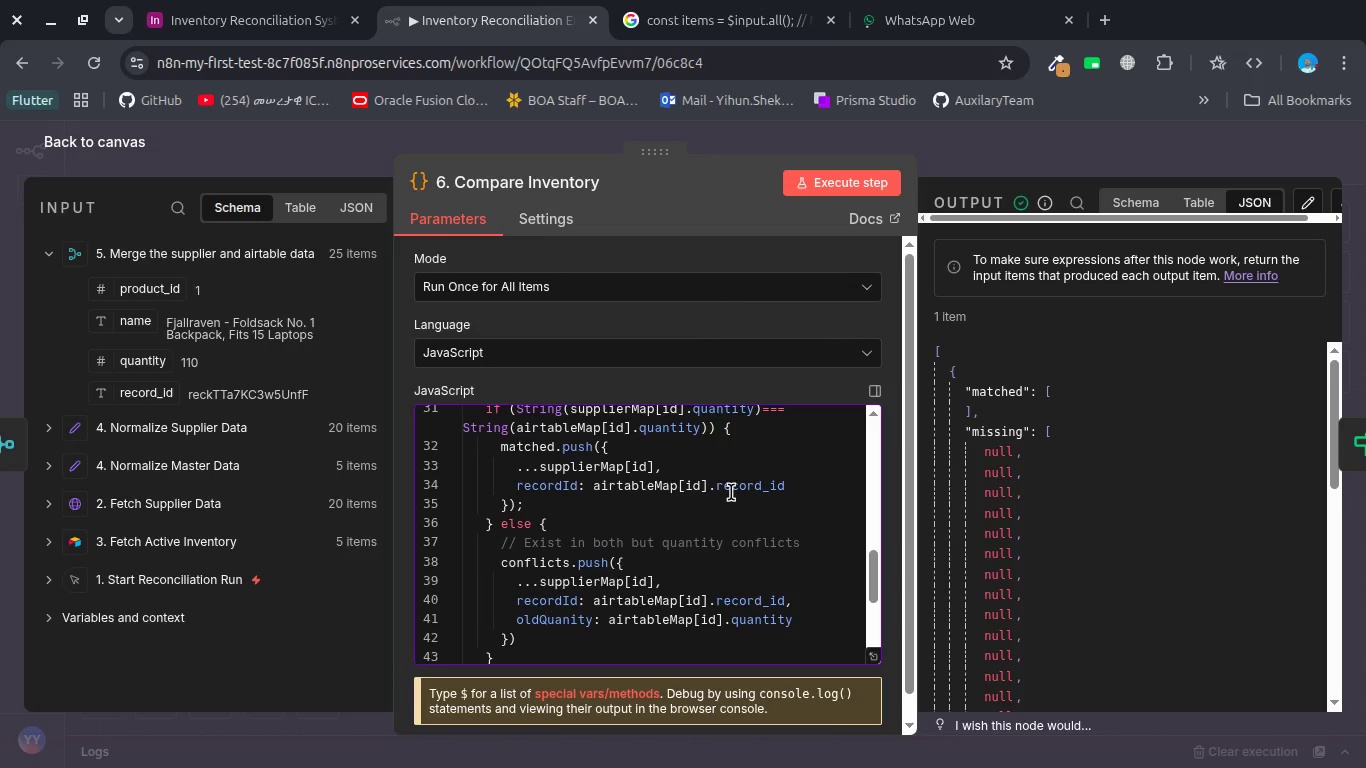 
left_click([934, 12])
 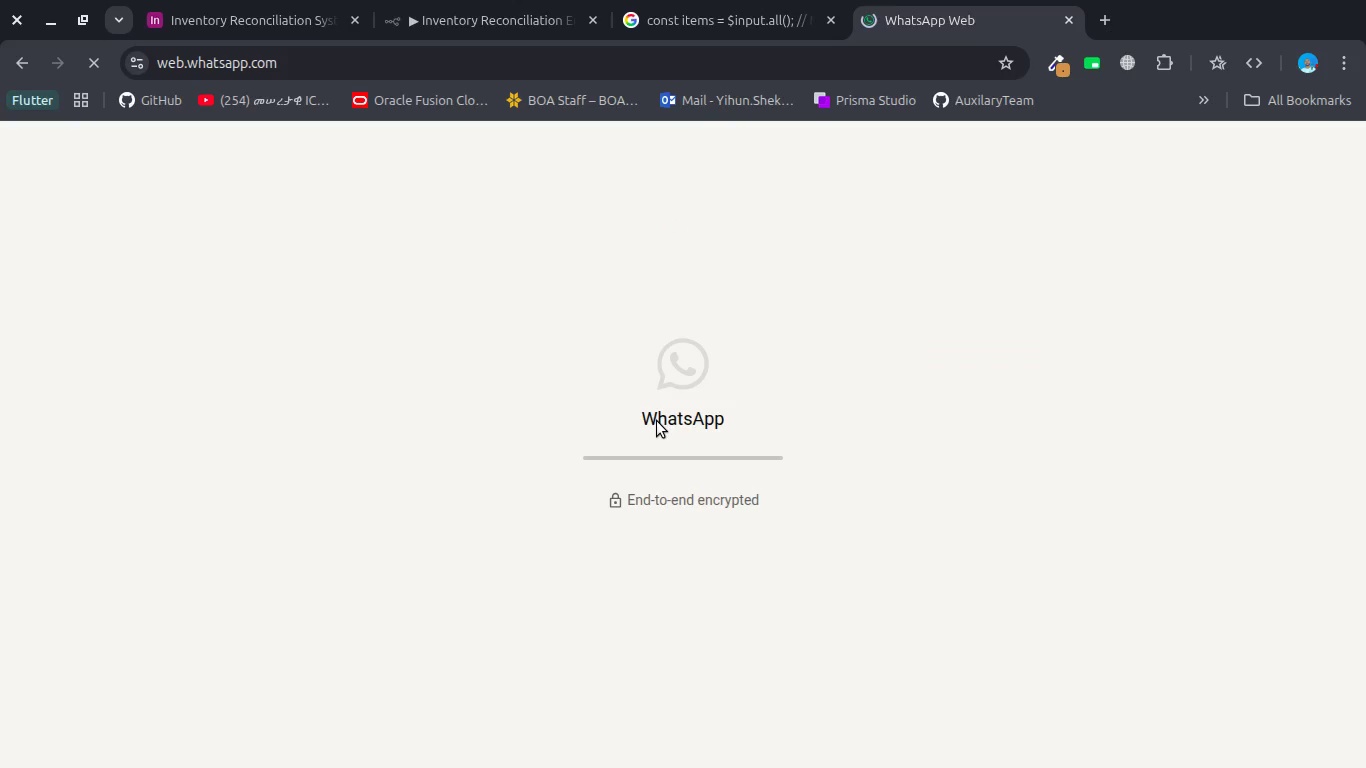 
wait(6.54)
 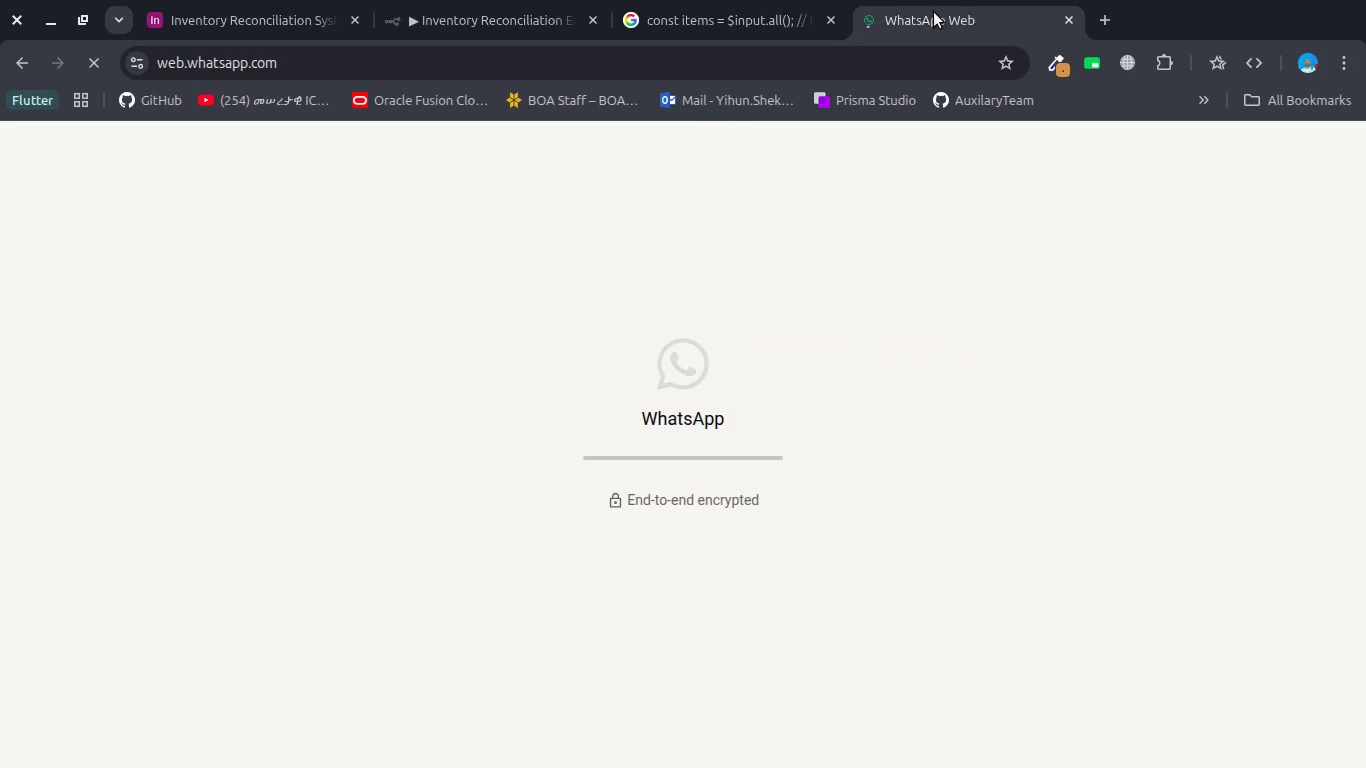 
left_click([656, 54])
 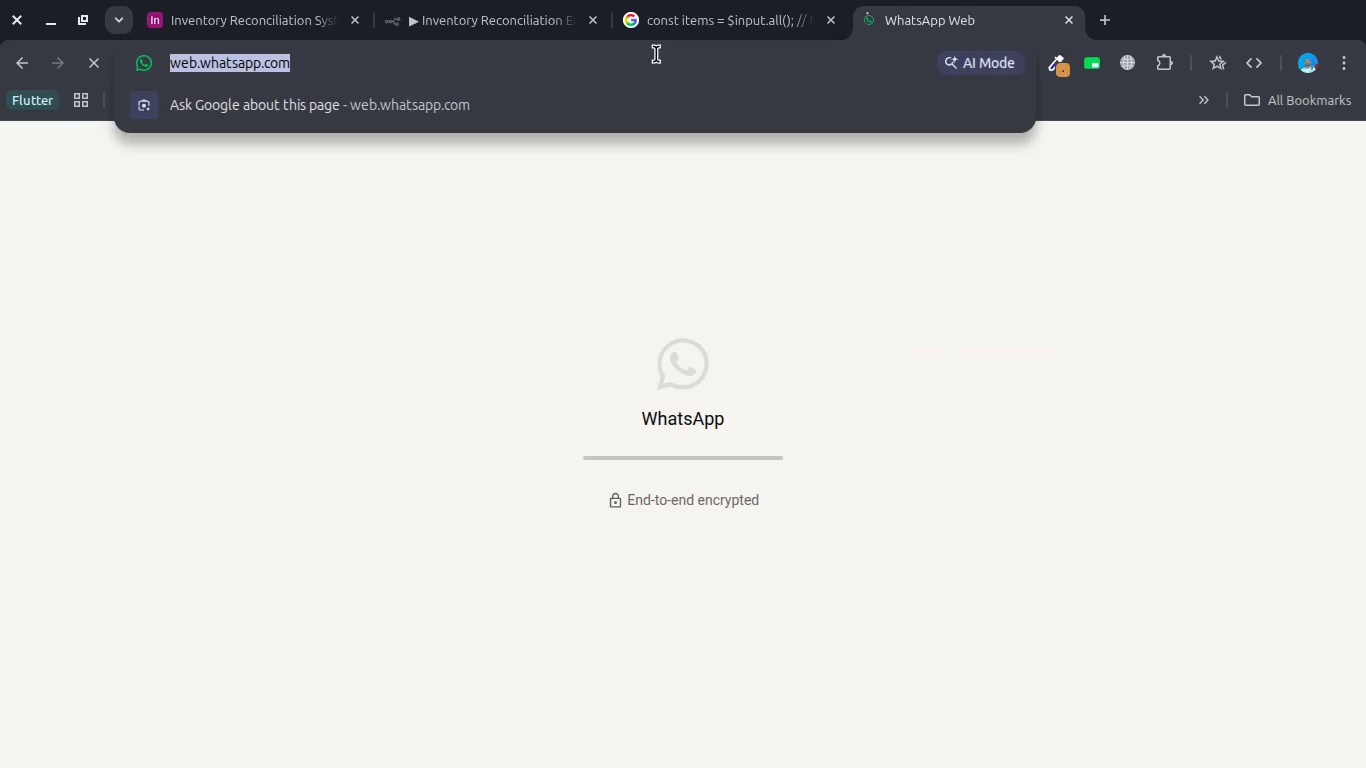 
key(Enter)
 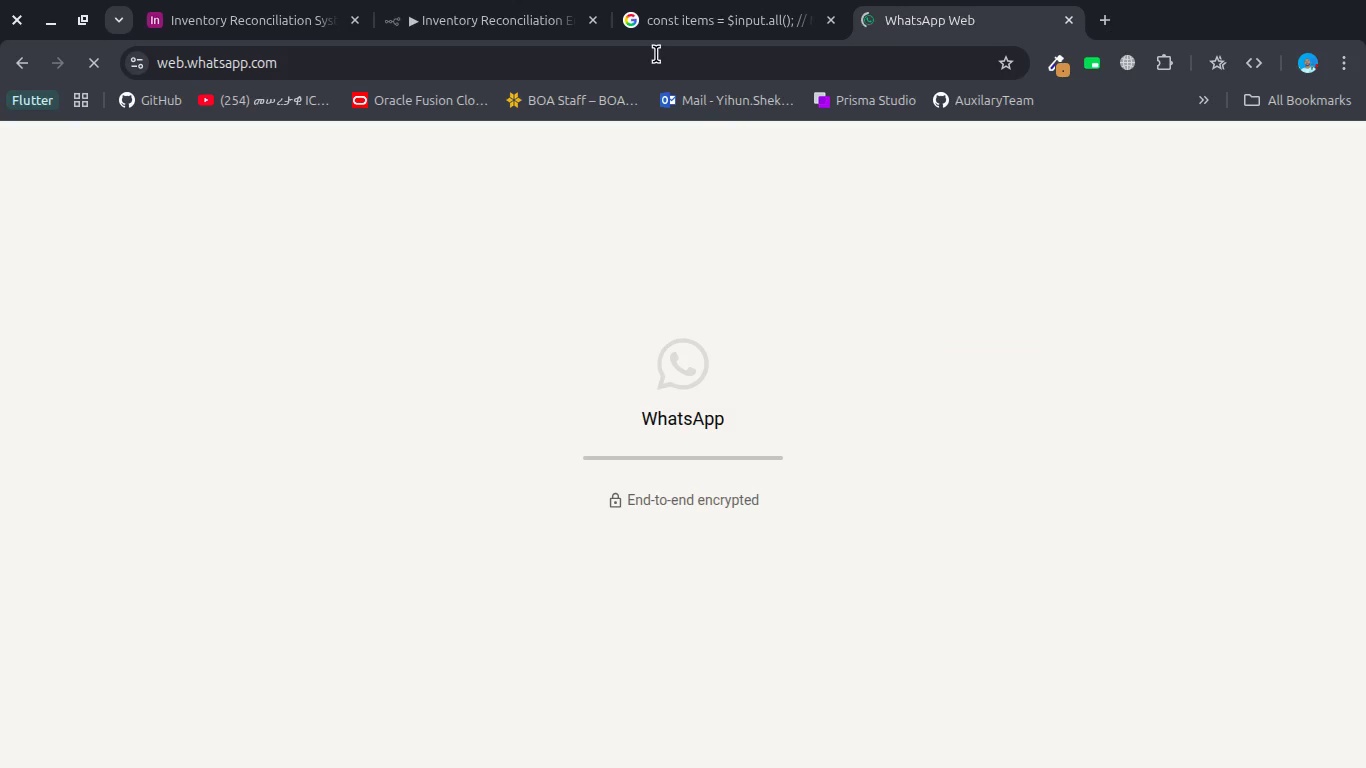 
wait(10.46)
 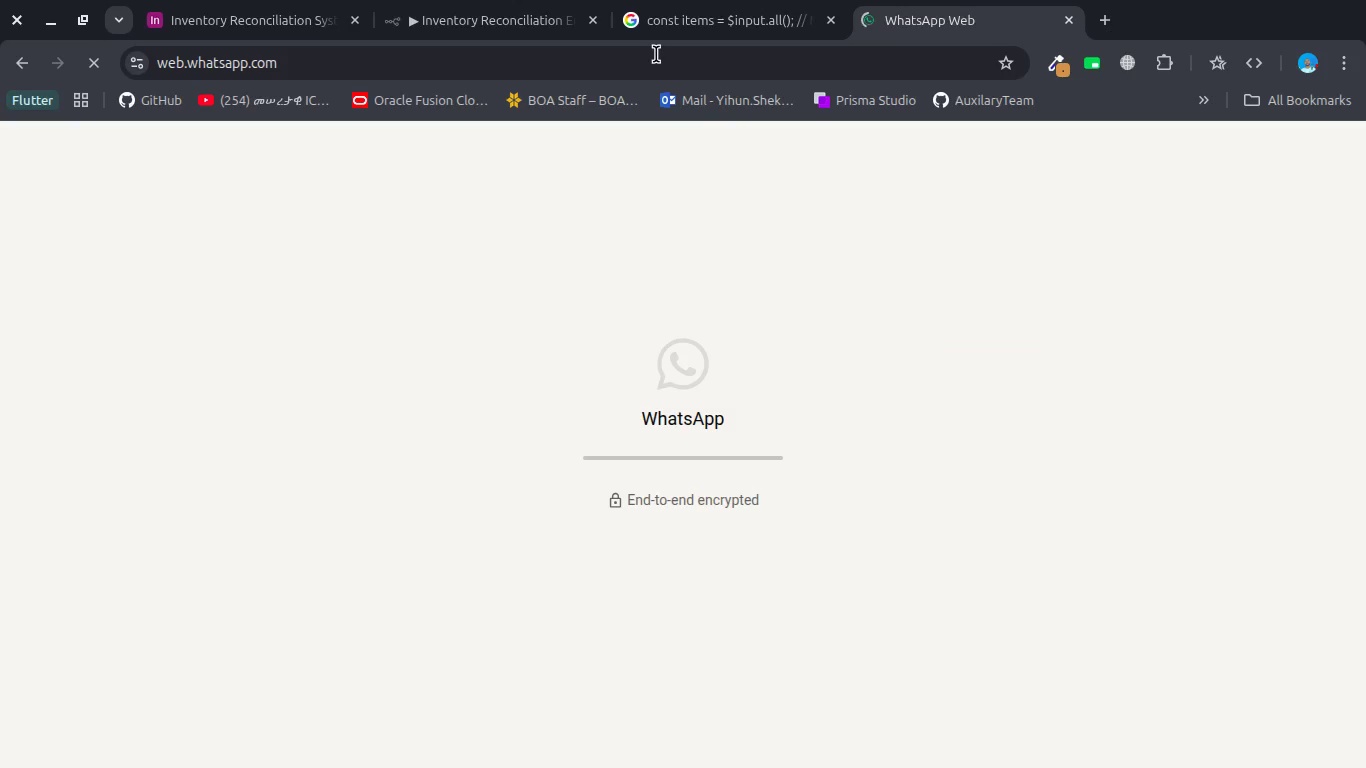 
left_click([502, 16])
 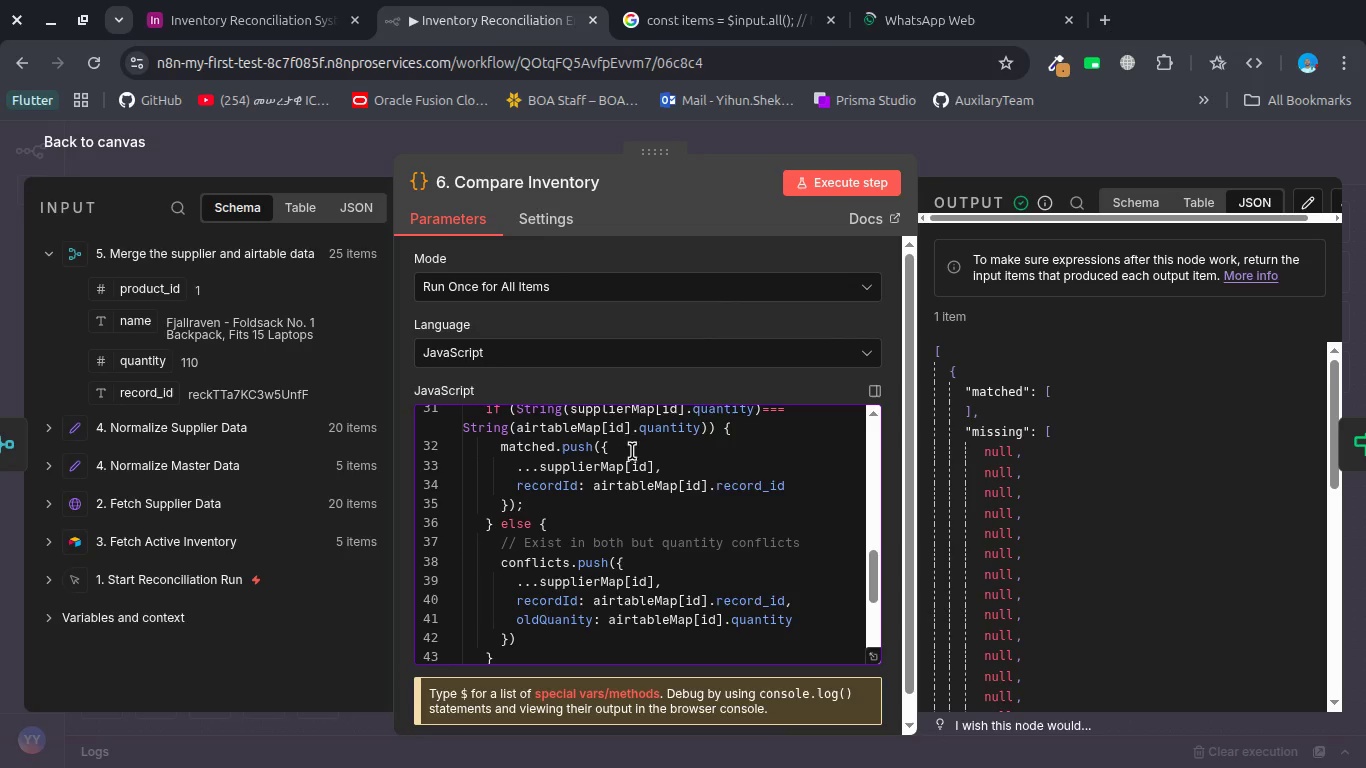 
left_click([636, 514])
 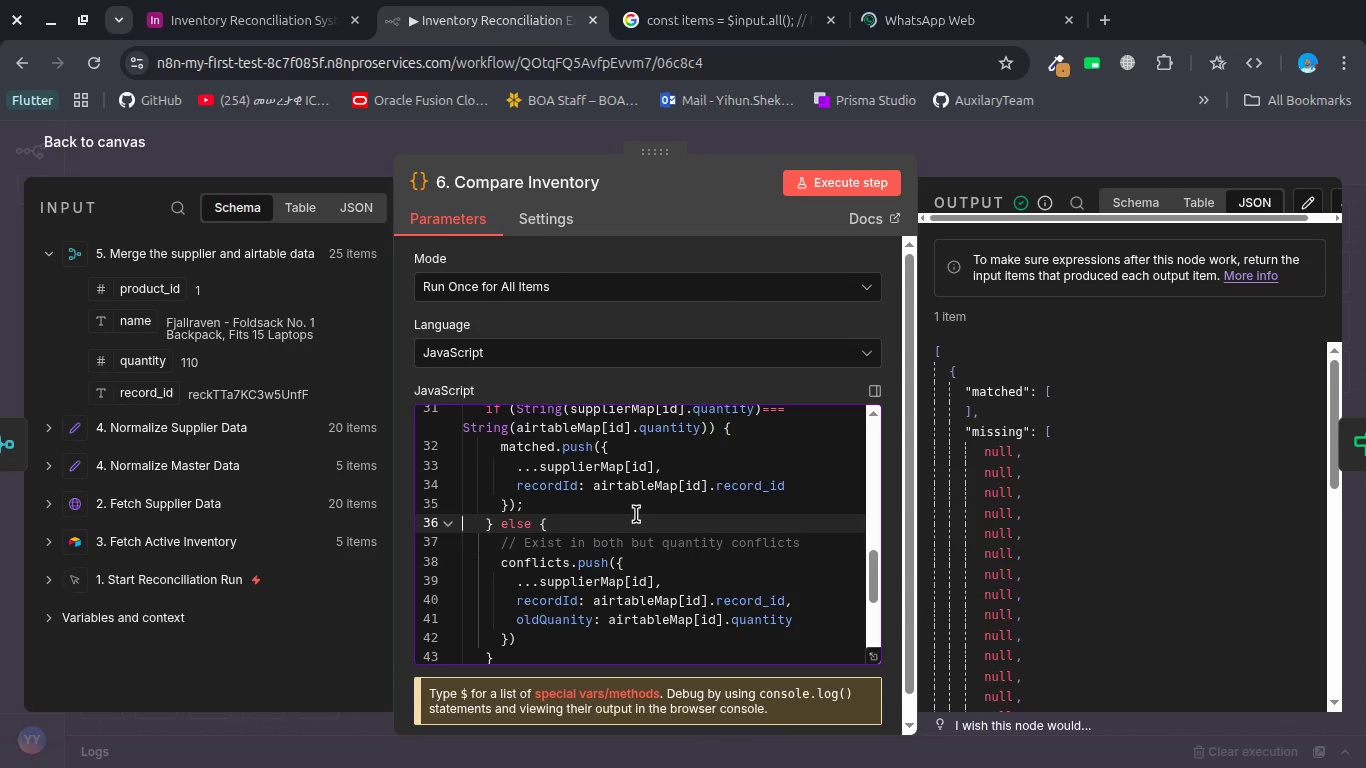 
scroll: coordinate [636, 514], scroll_direction: down, amount: 1.0
 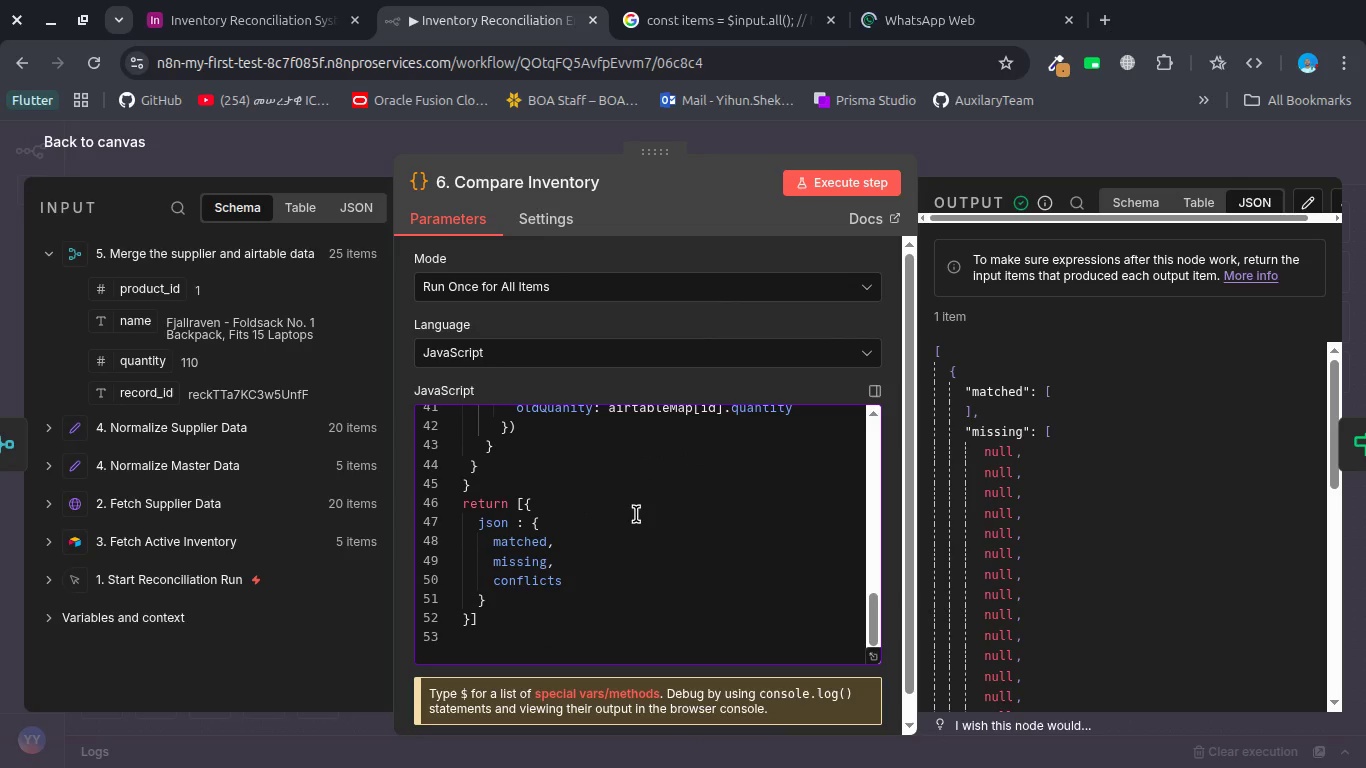 
scroll: coordinate [636, 514], scroll_direction: up, amount: 2.0
 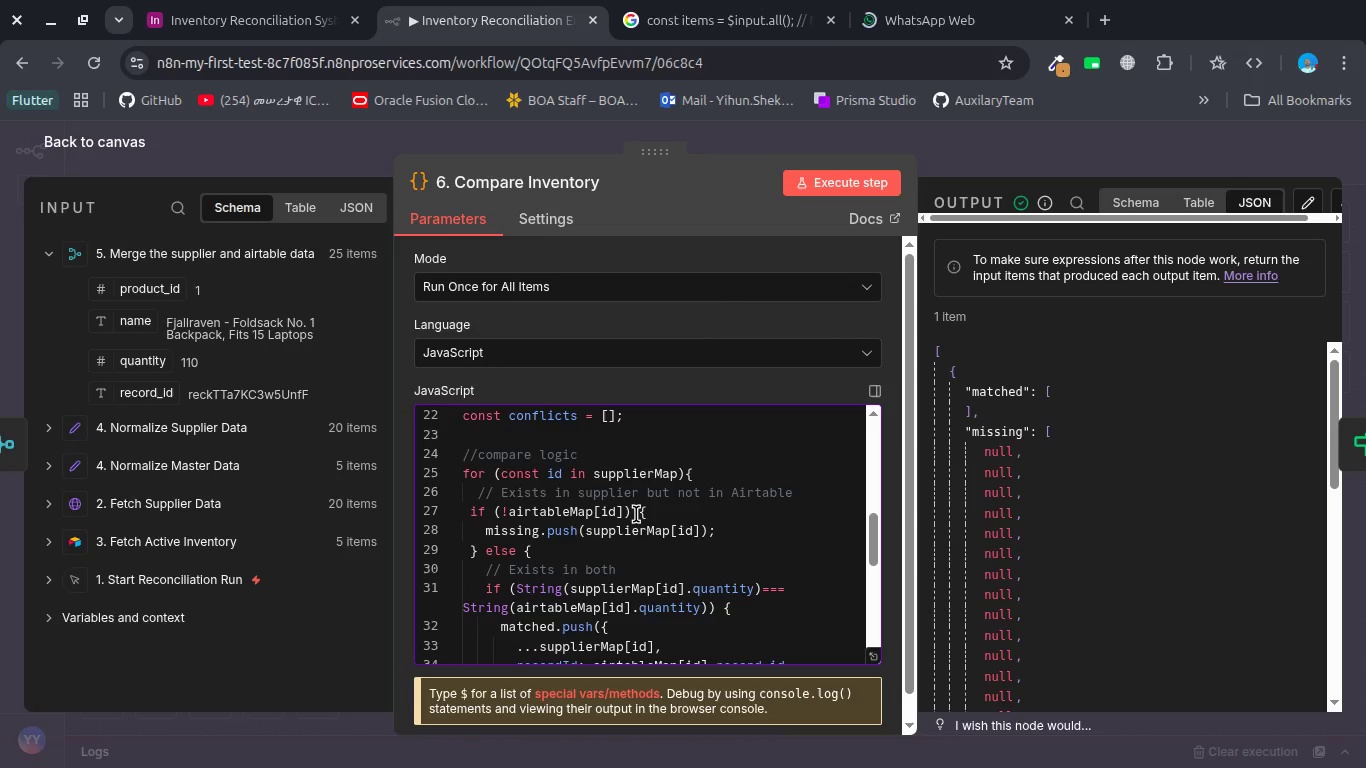 
wait(11.48)
 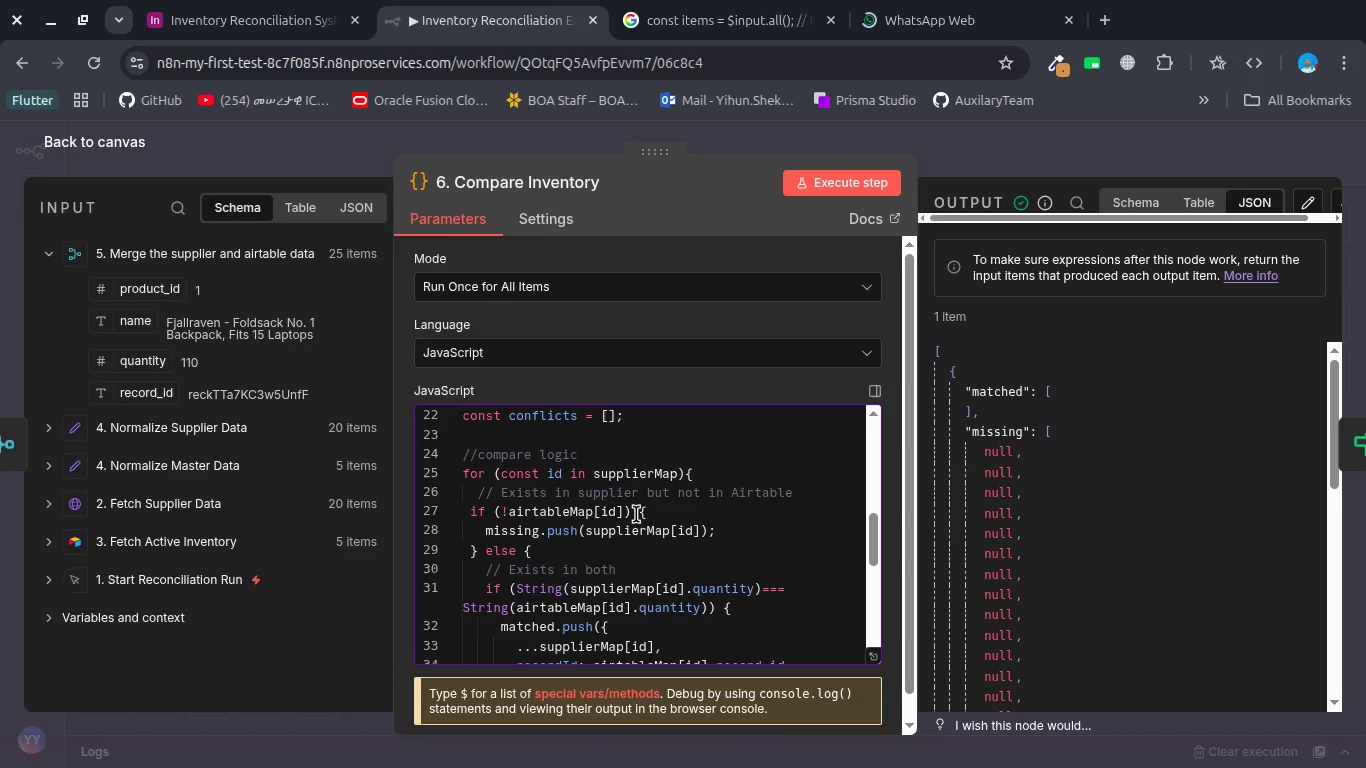 
left_click([895, 10])
 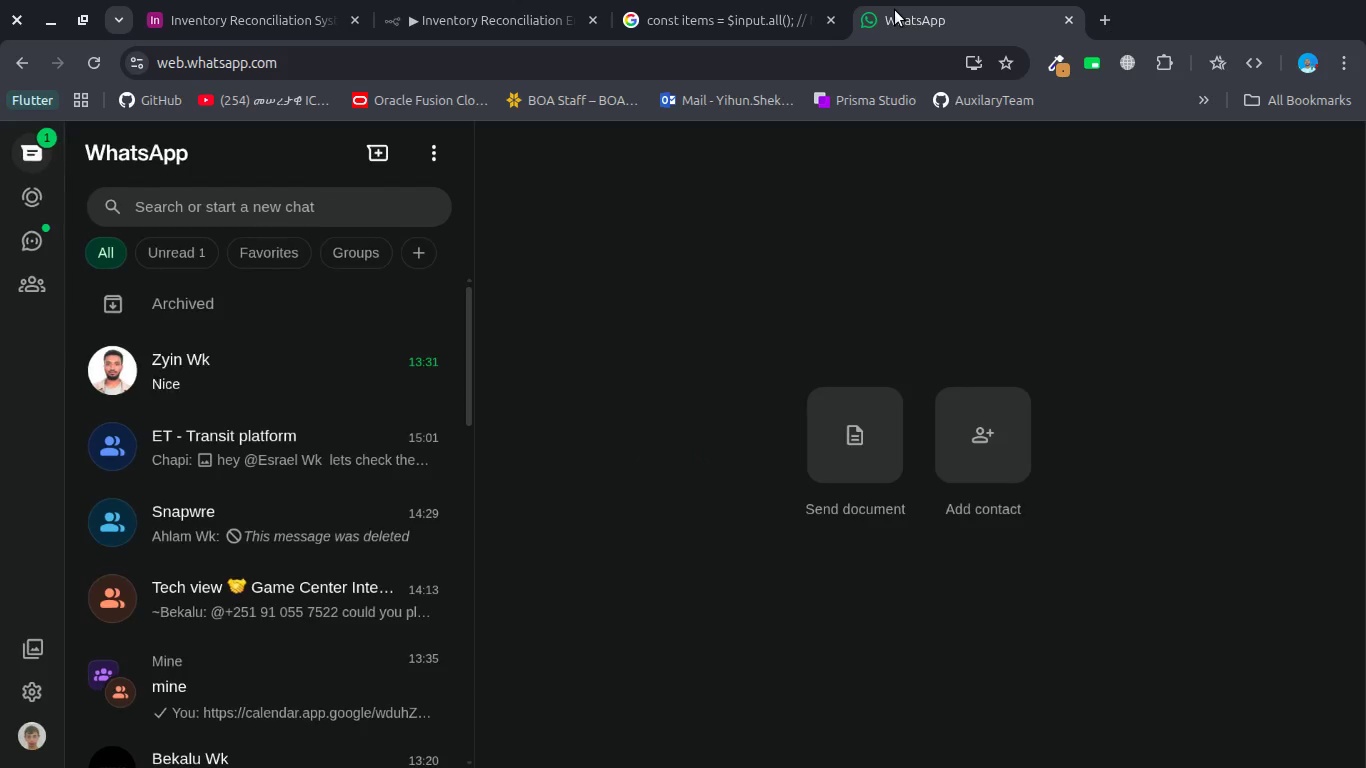 
wait(12.88)
 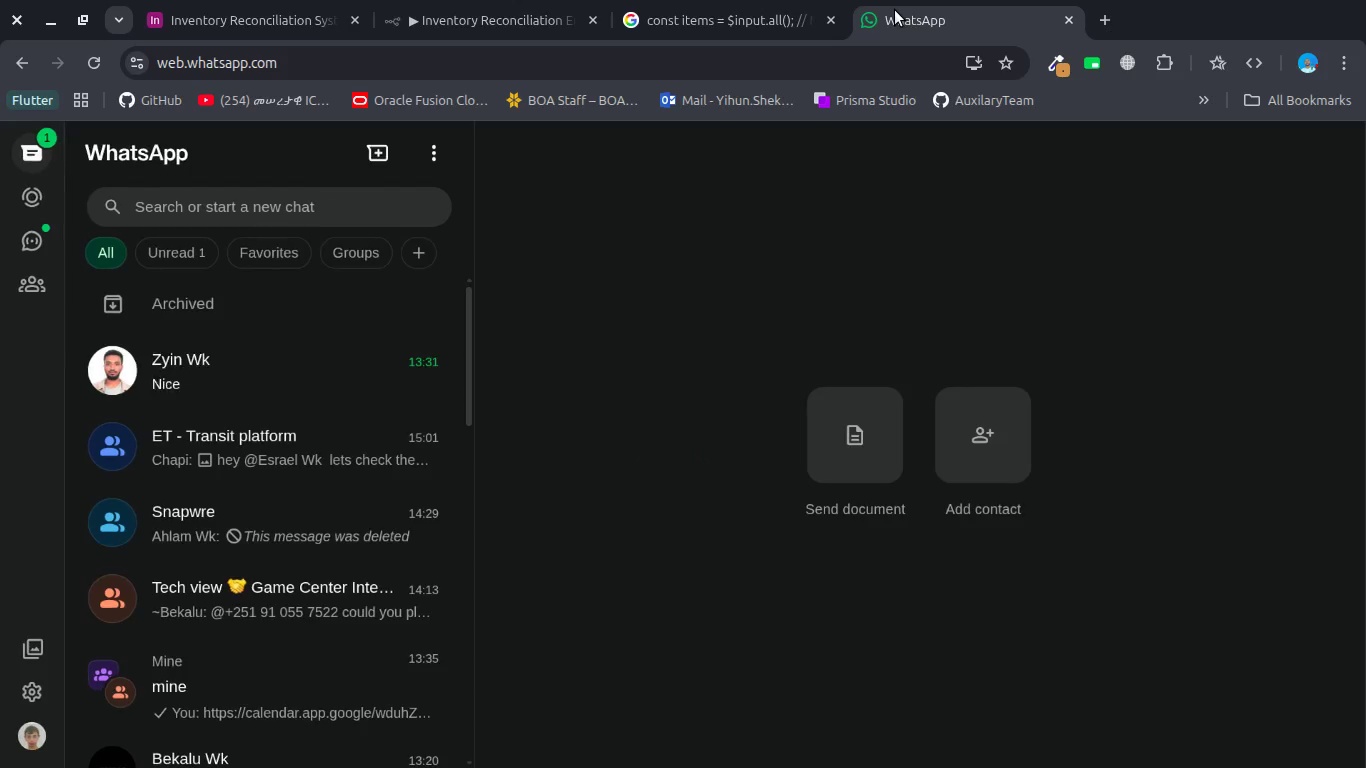 
left_click([815, 367])
 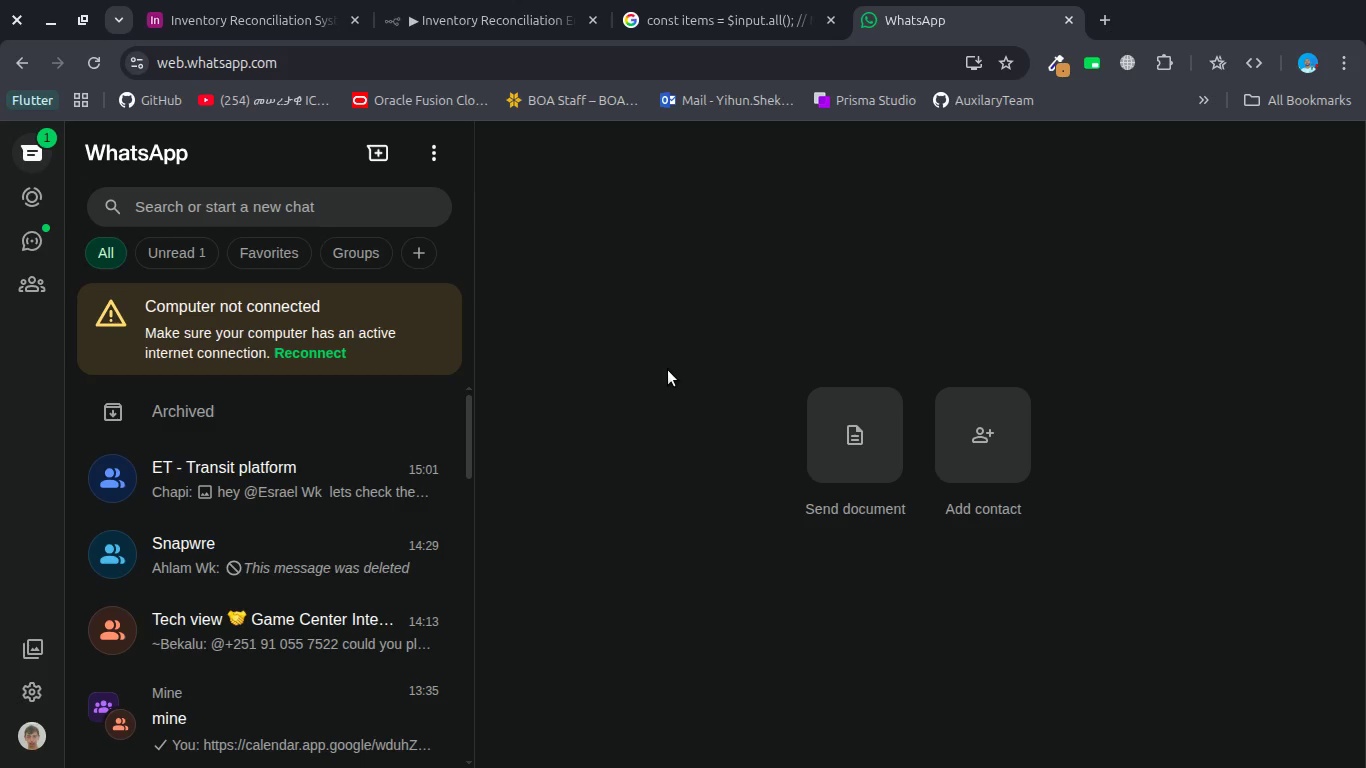 
wait(269.12)
 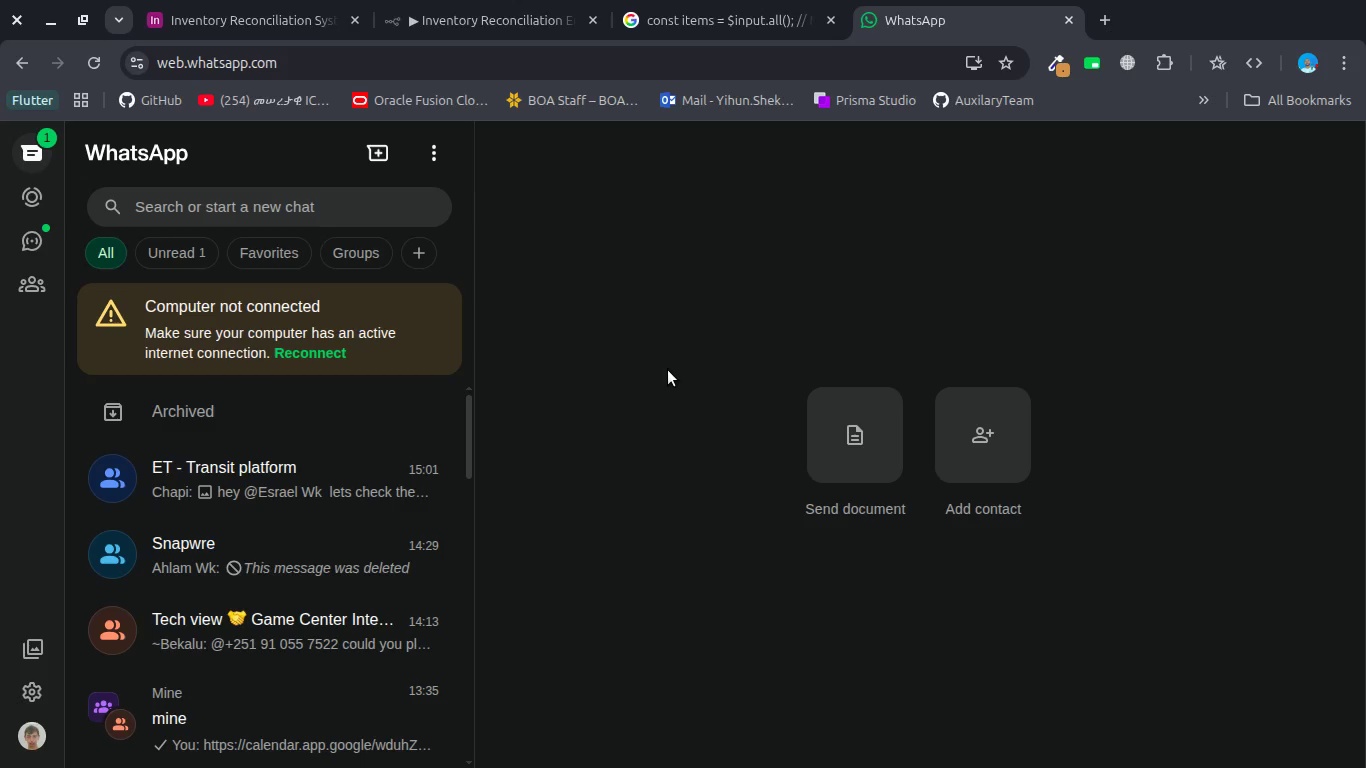 
left_click([264, 623])
 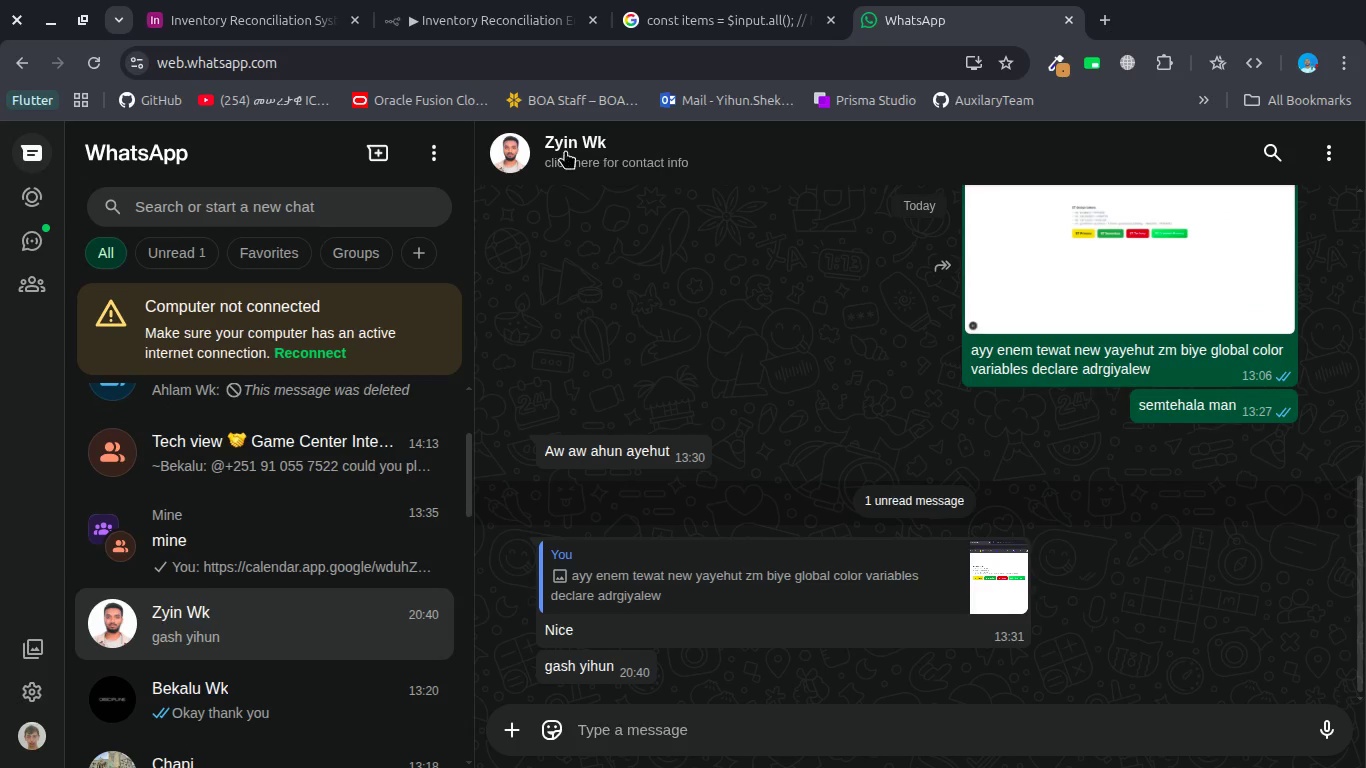 
left_click([561, 148])
 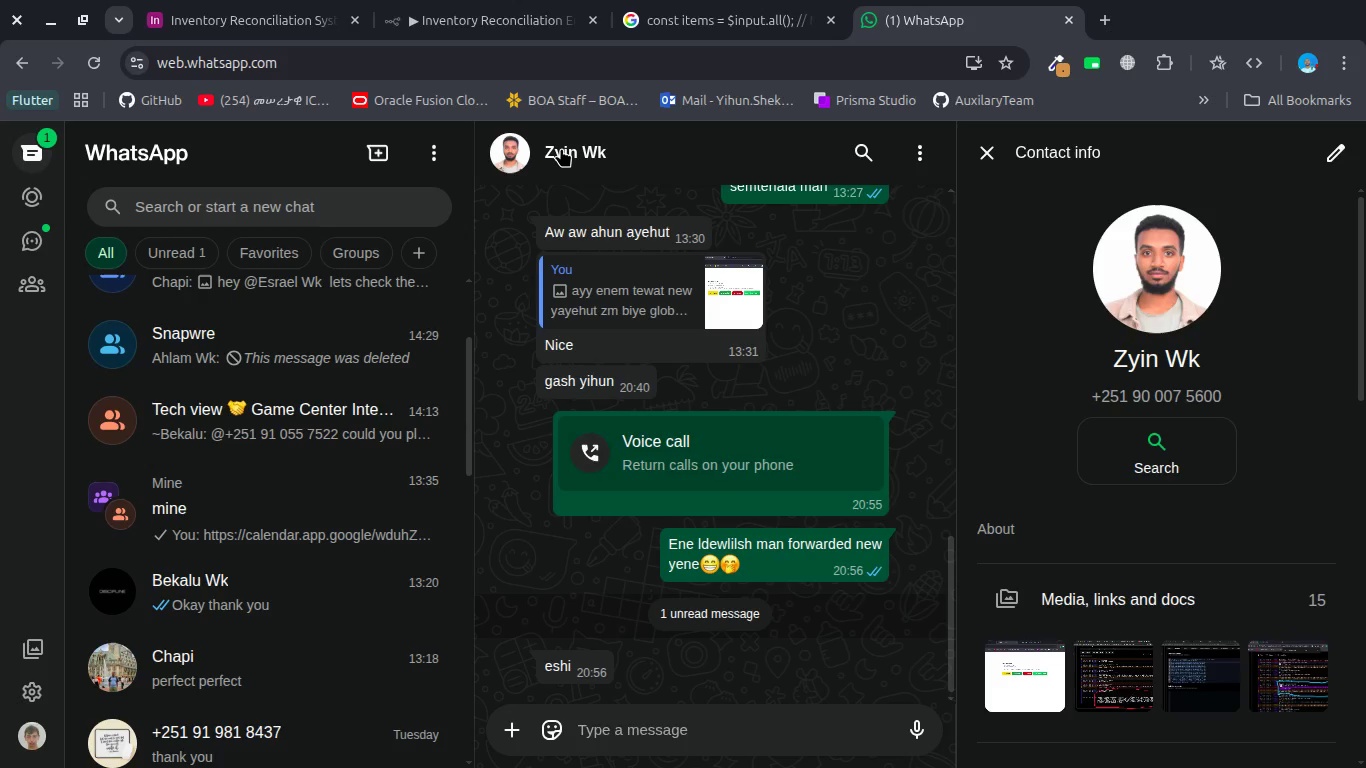 
wait(135.07)
 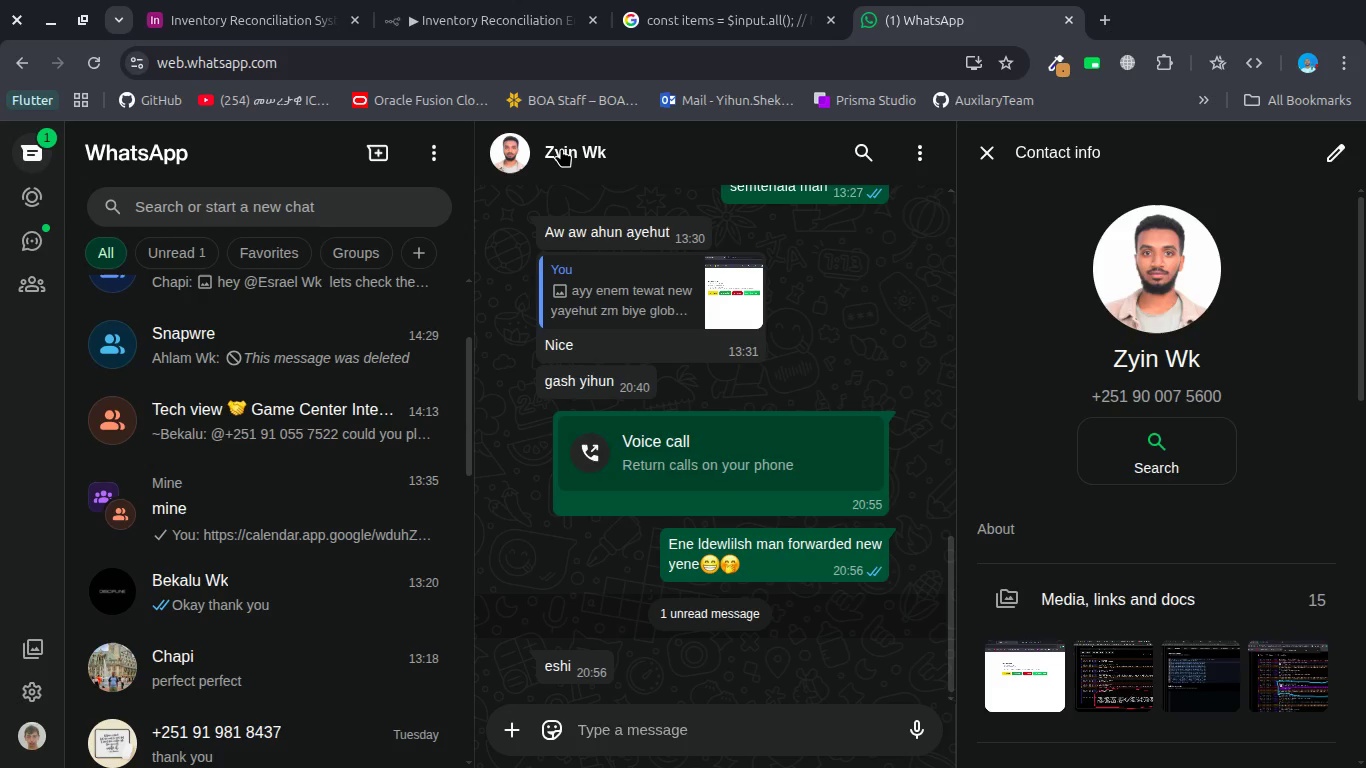 
left_click([461, 0])
 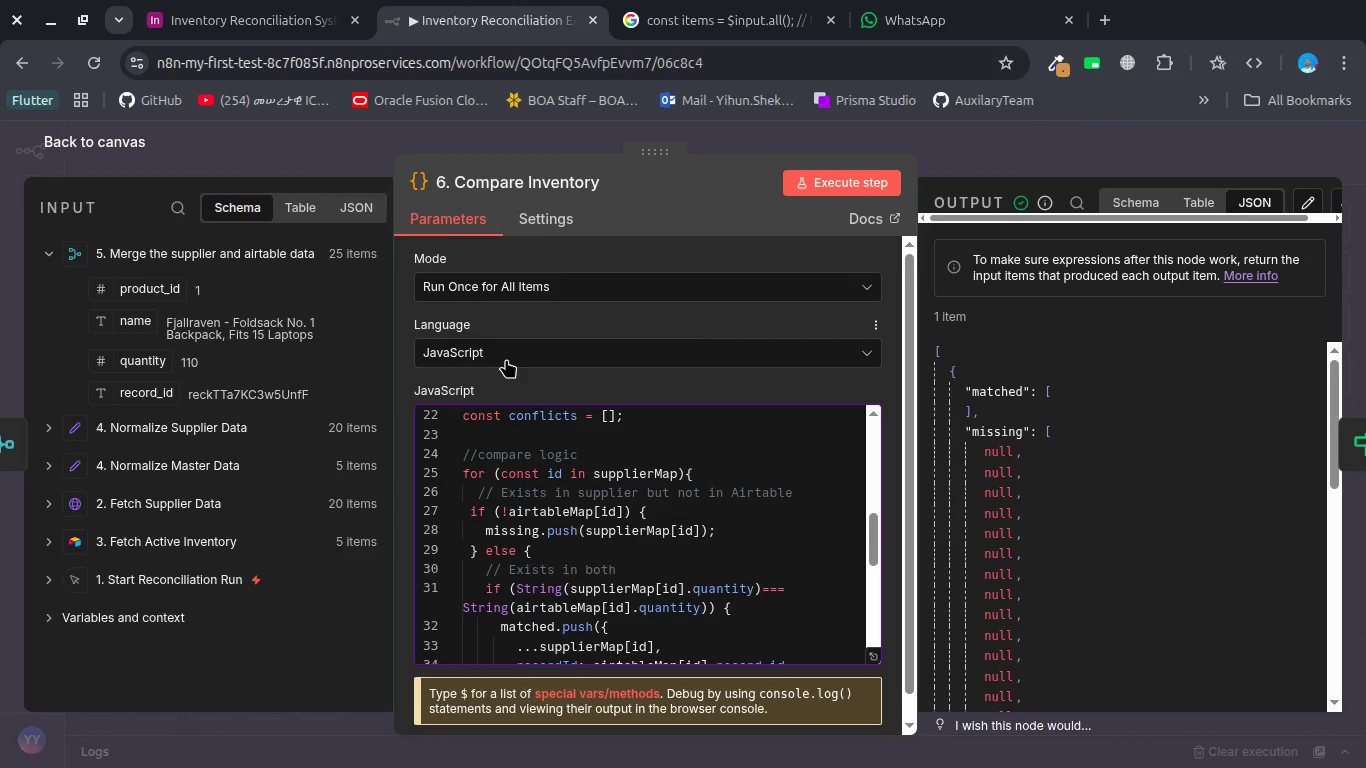 
scroll: coordinate [506, 359], scroll_direction: down, amount: 2.0
 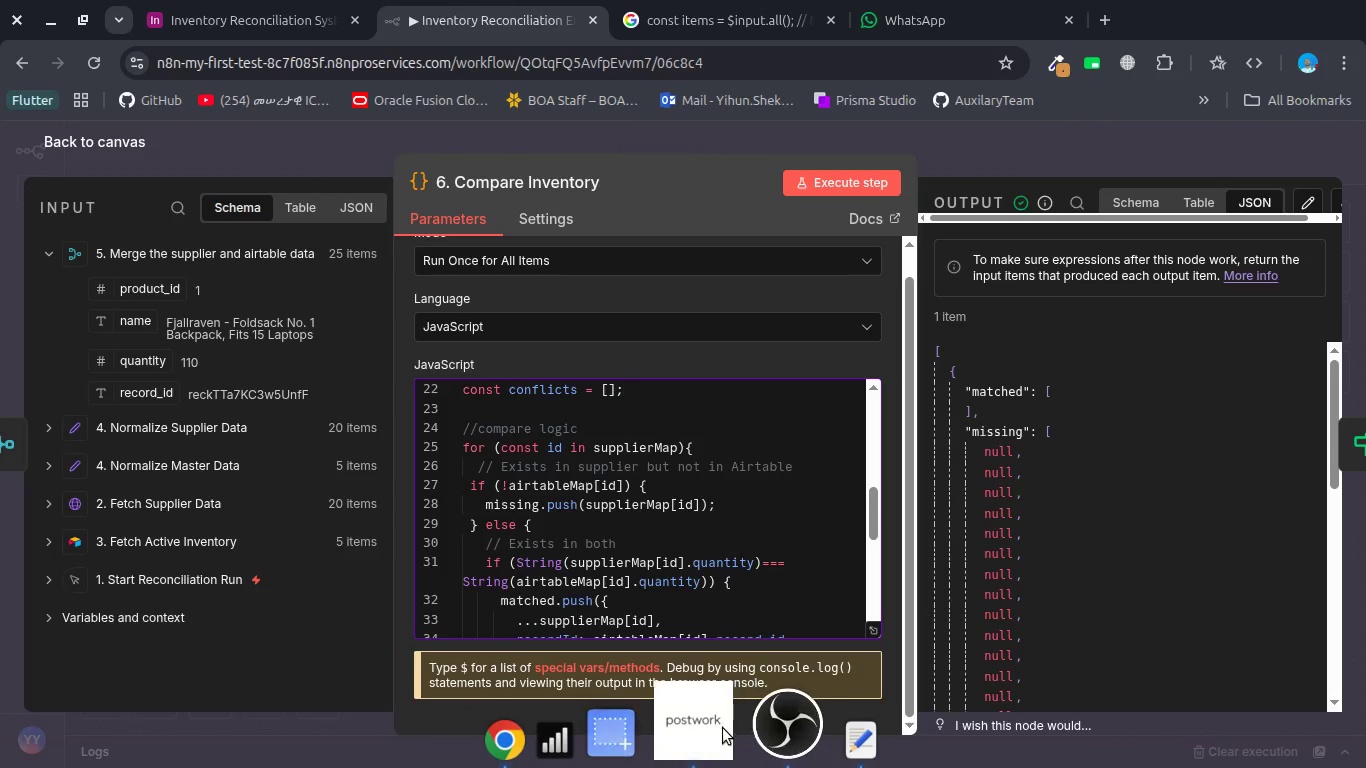 
left_click([723, 728])